 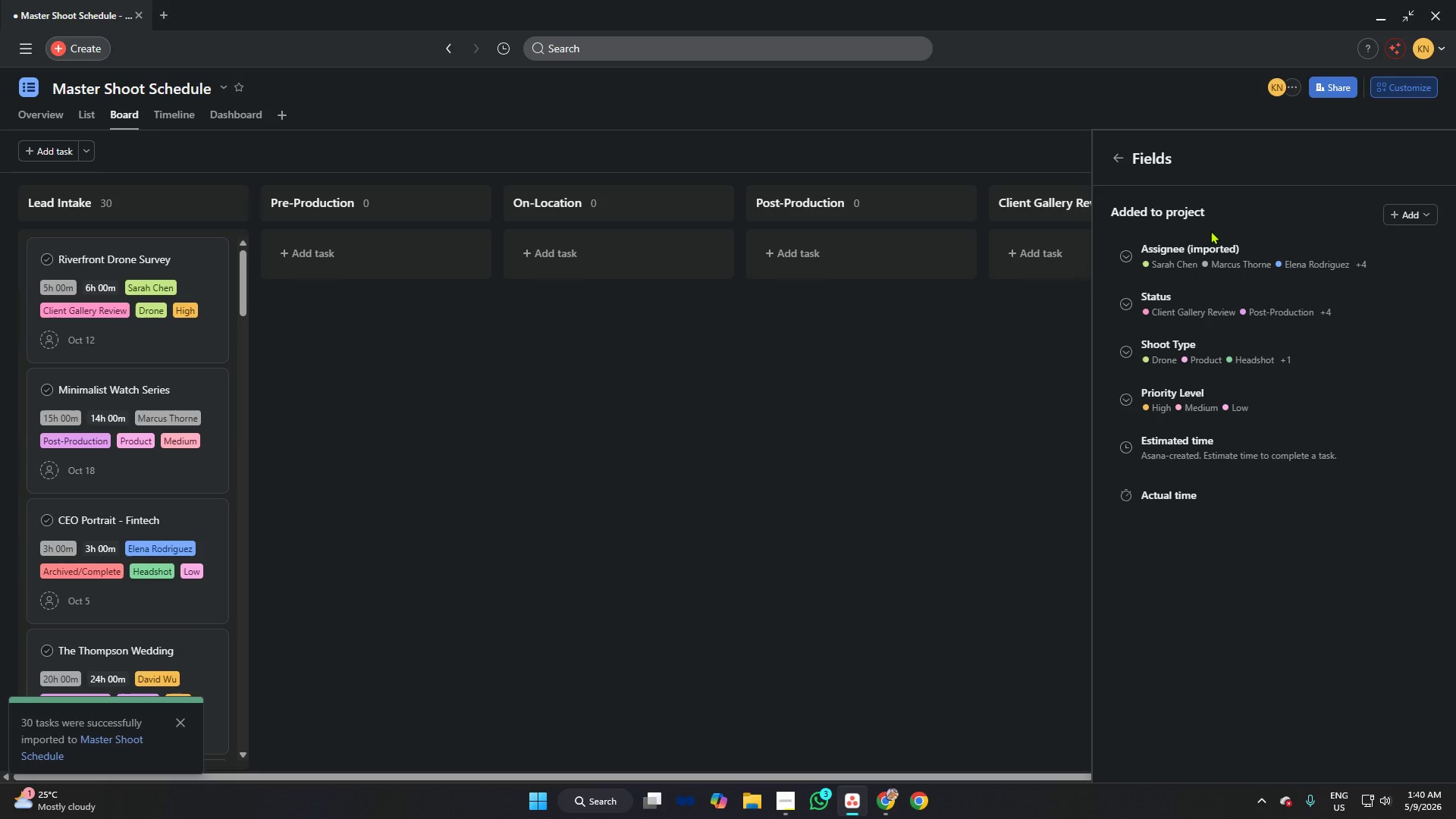 
left_click([1178, 459])
 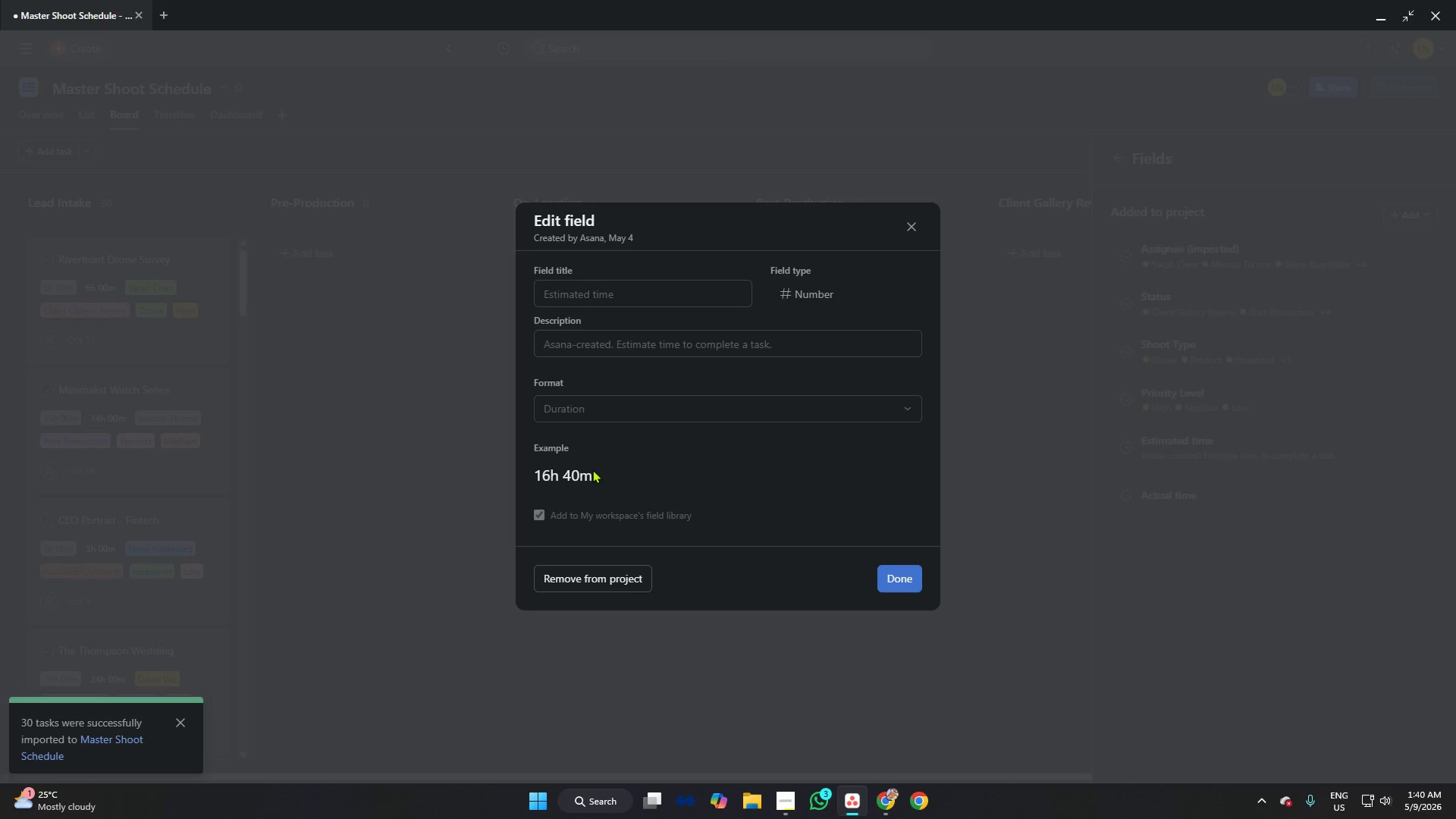 
left_click([555, 470])
 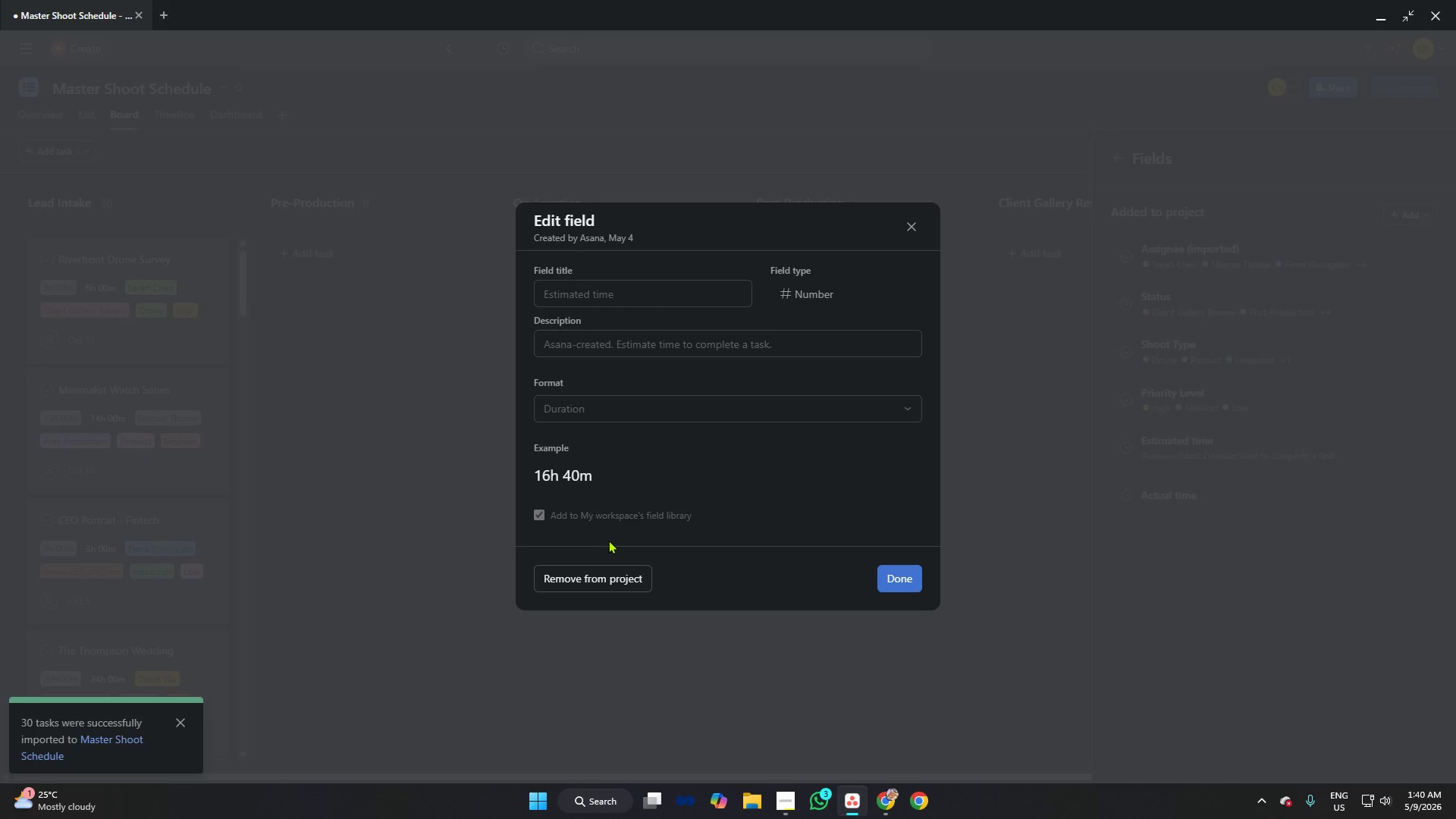 
wait(7.42)
 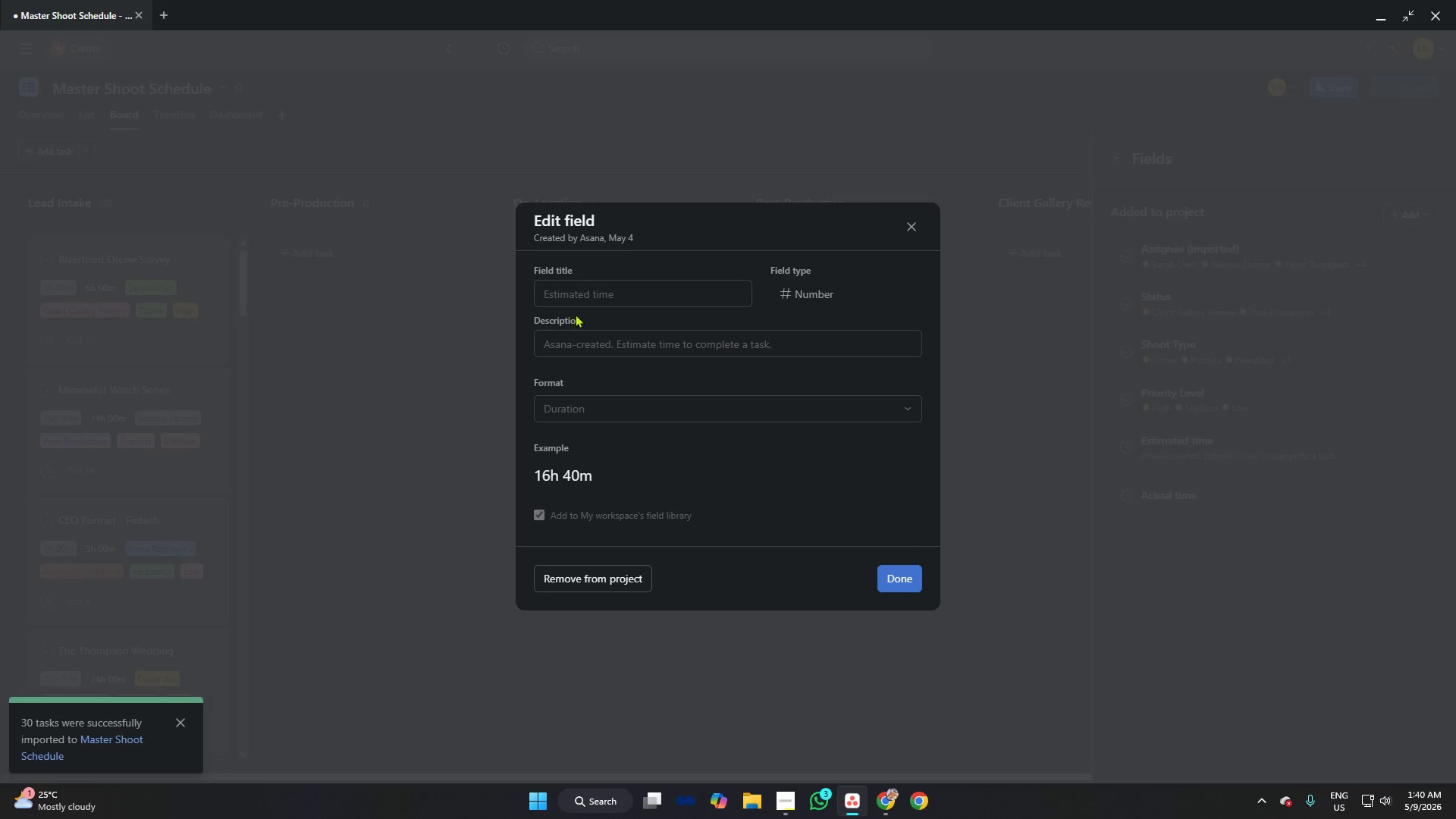 
left_click([903, 578])
 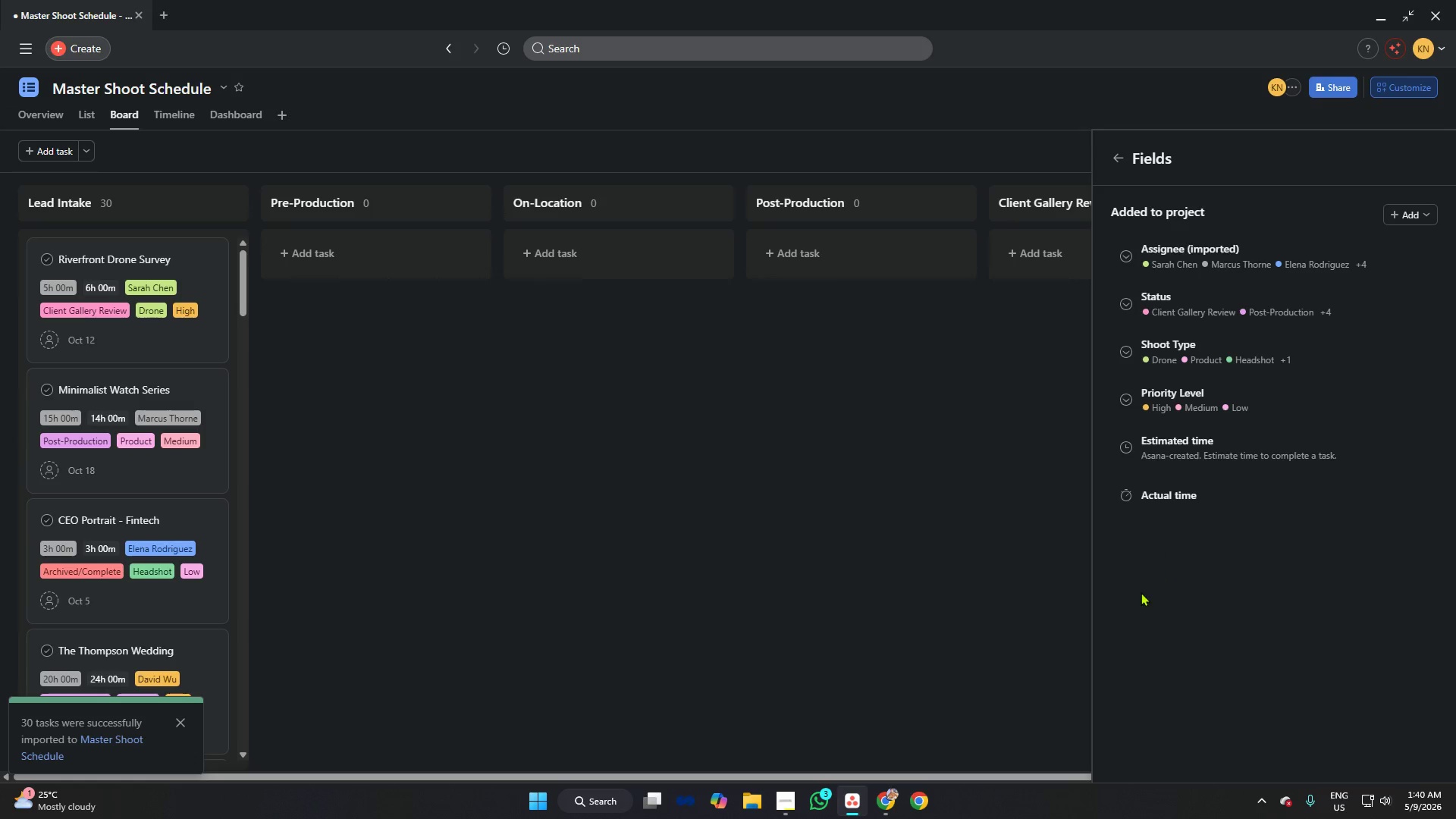 
left_click([1140, 593])
 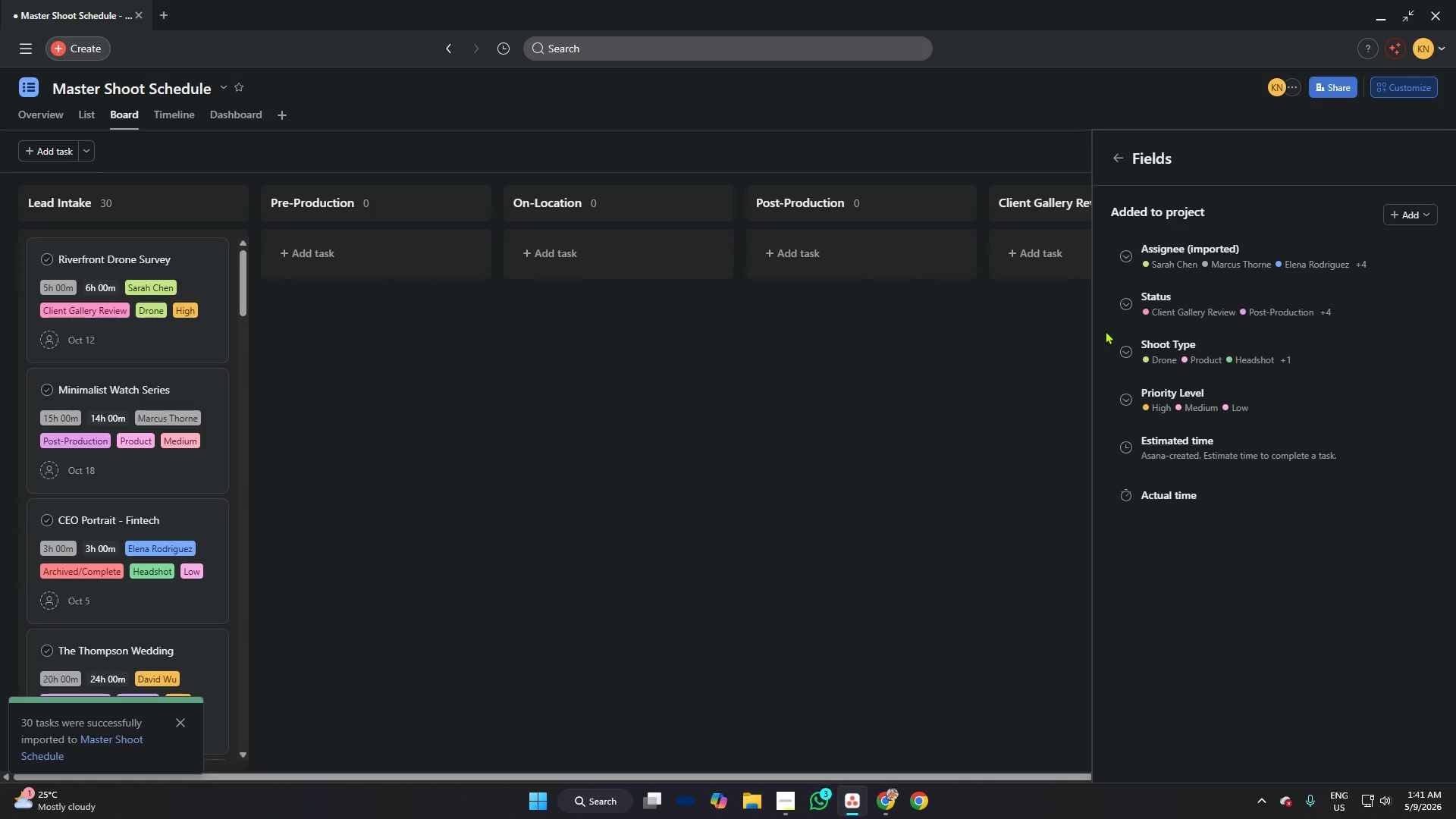 
left_click([1163, 444])
 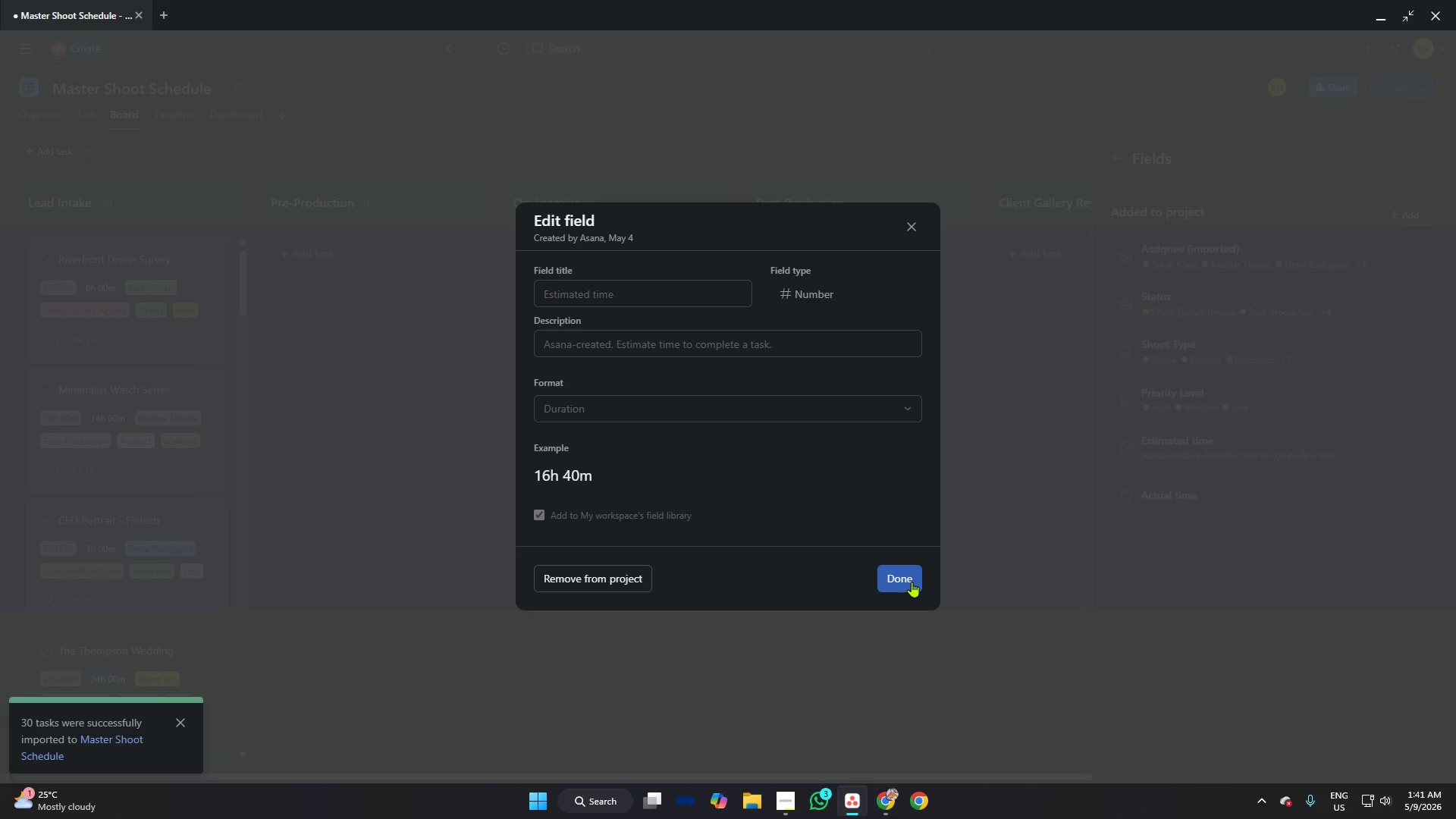 
left_click([912, 582])
 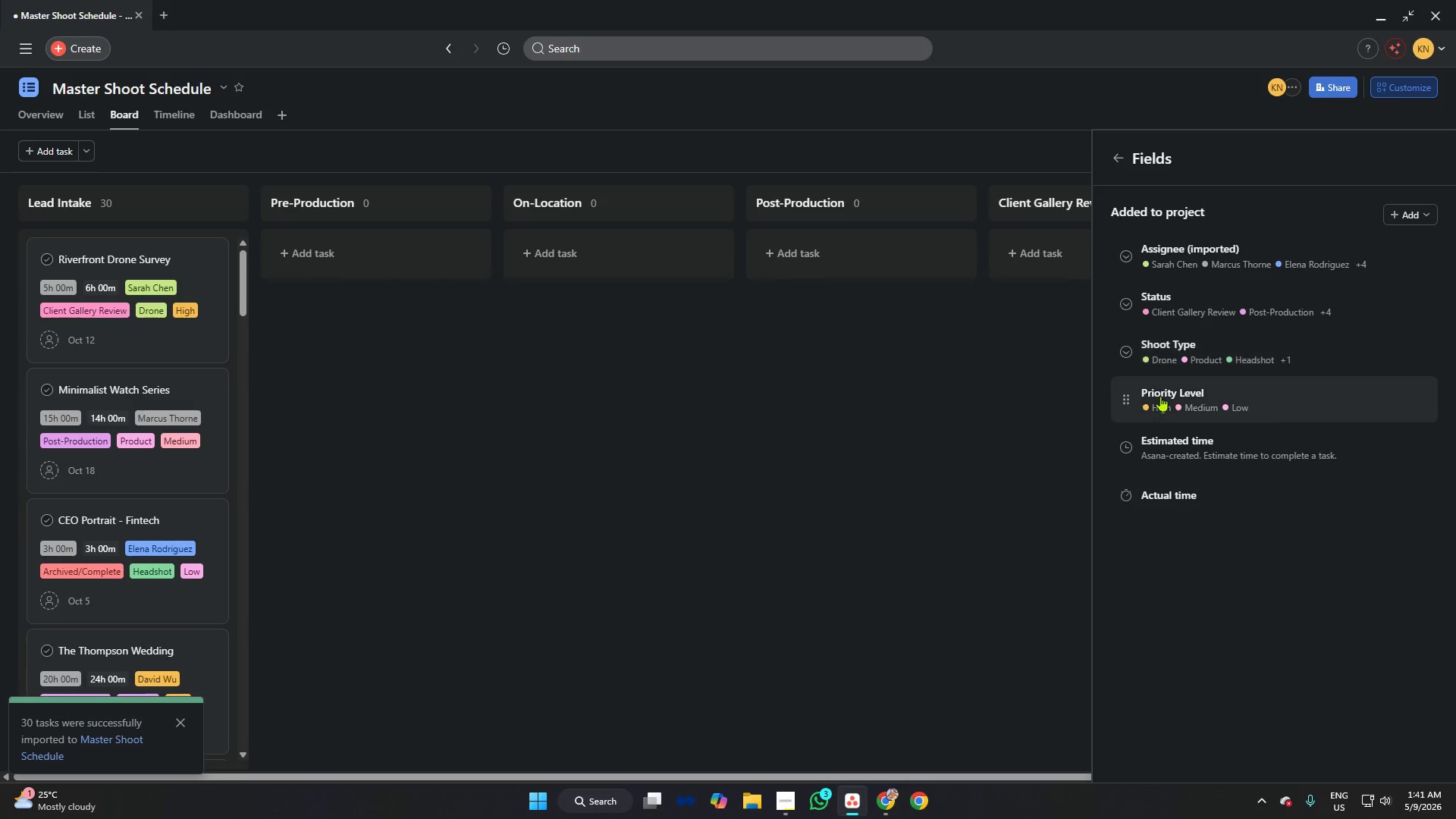 
left_click([1160, 398])
 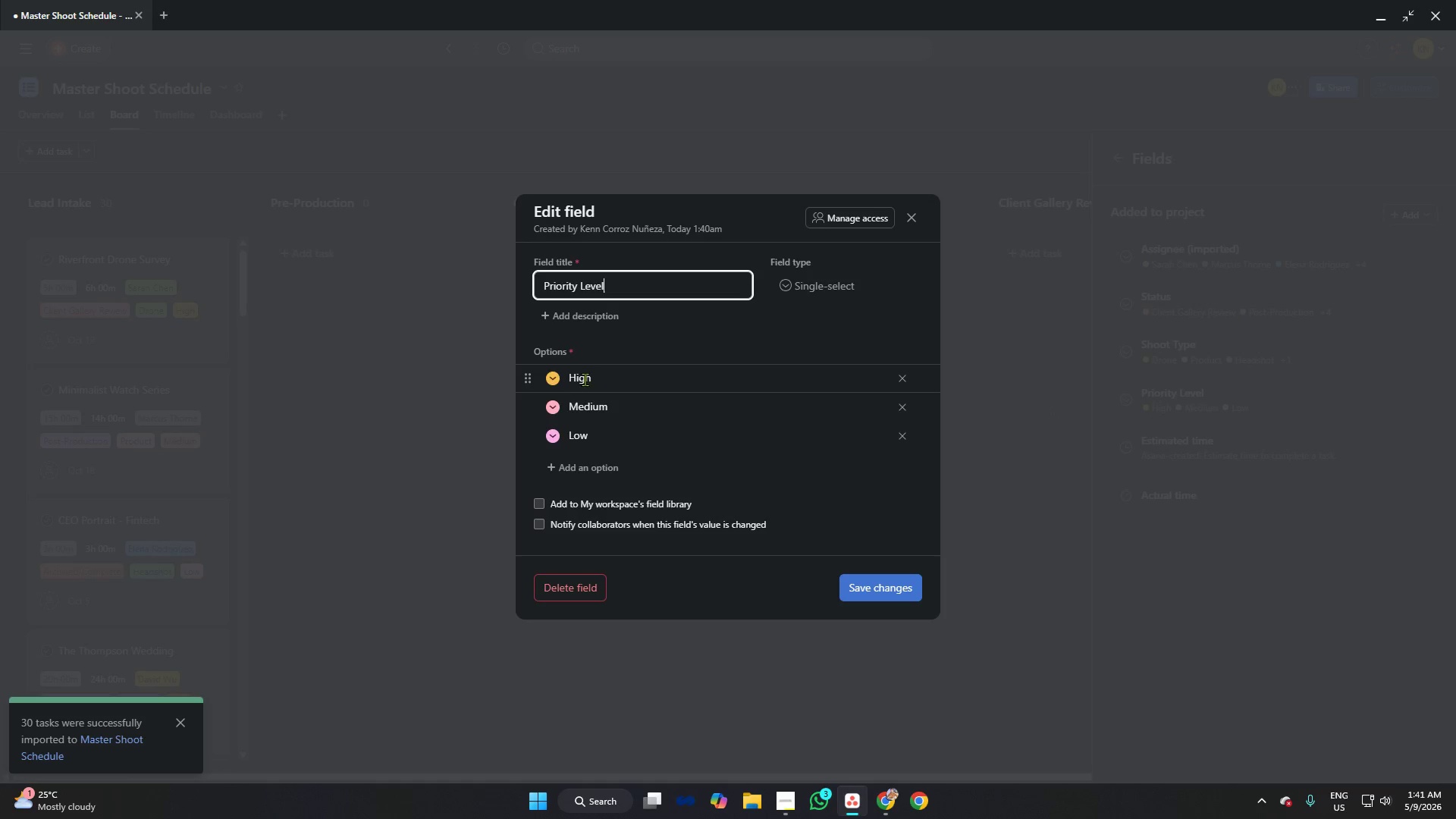 
left_click([549, 380])
 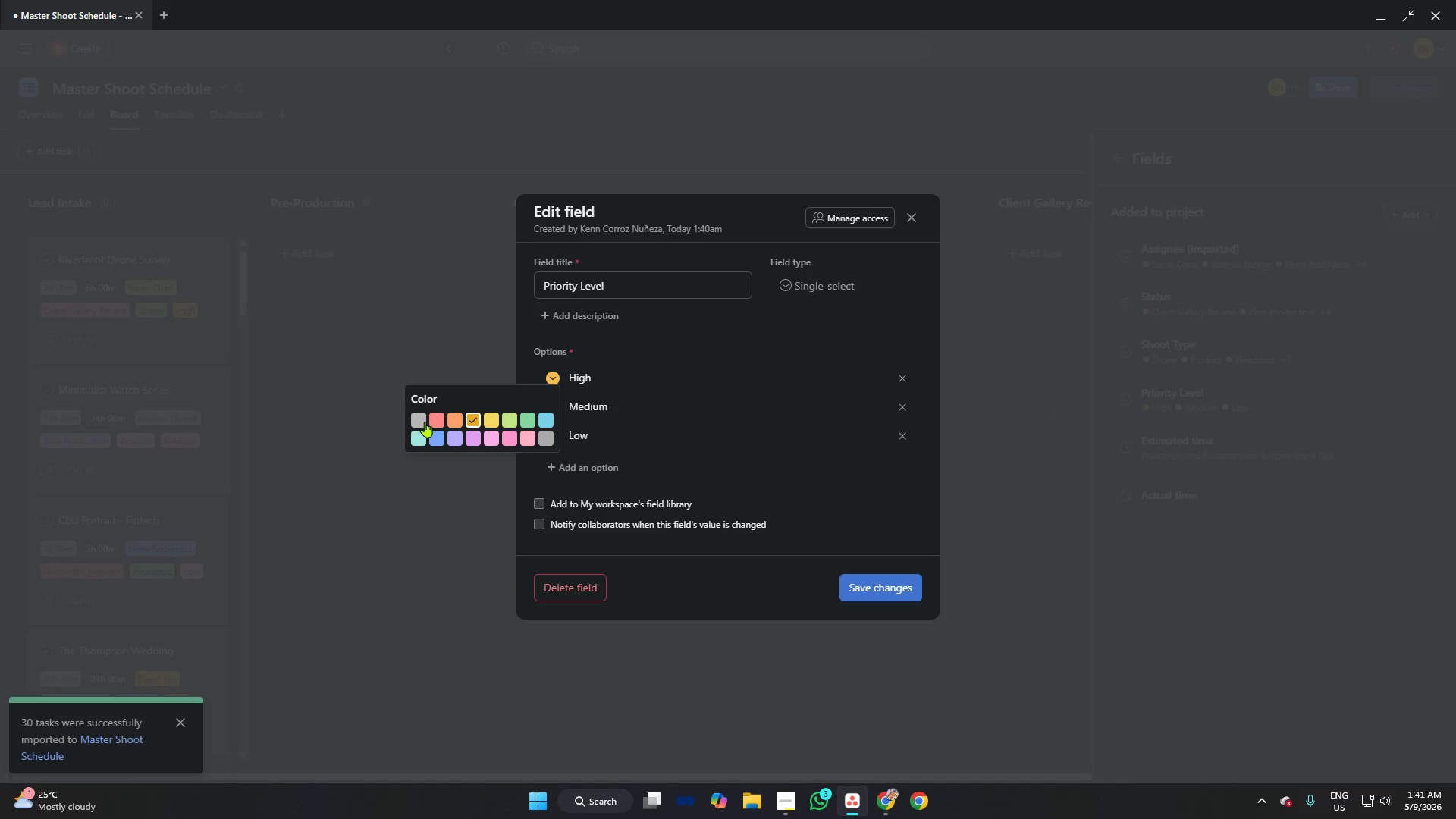 
left_click([437, 416])
 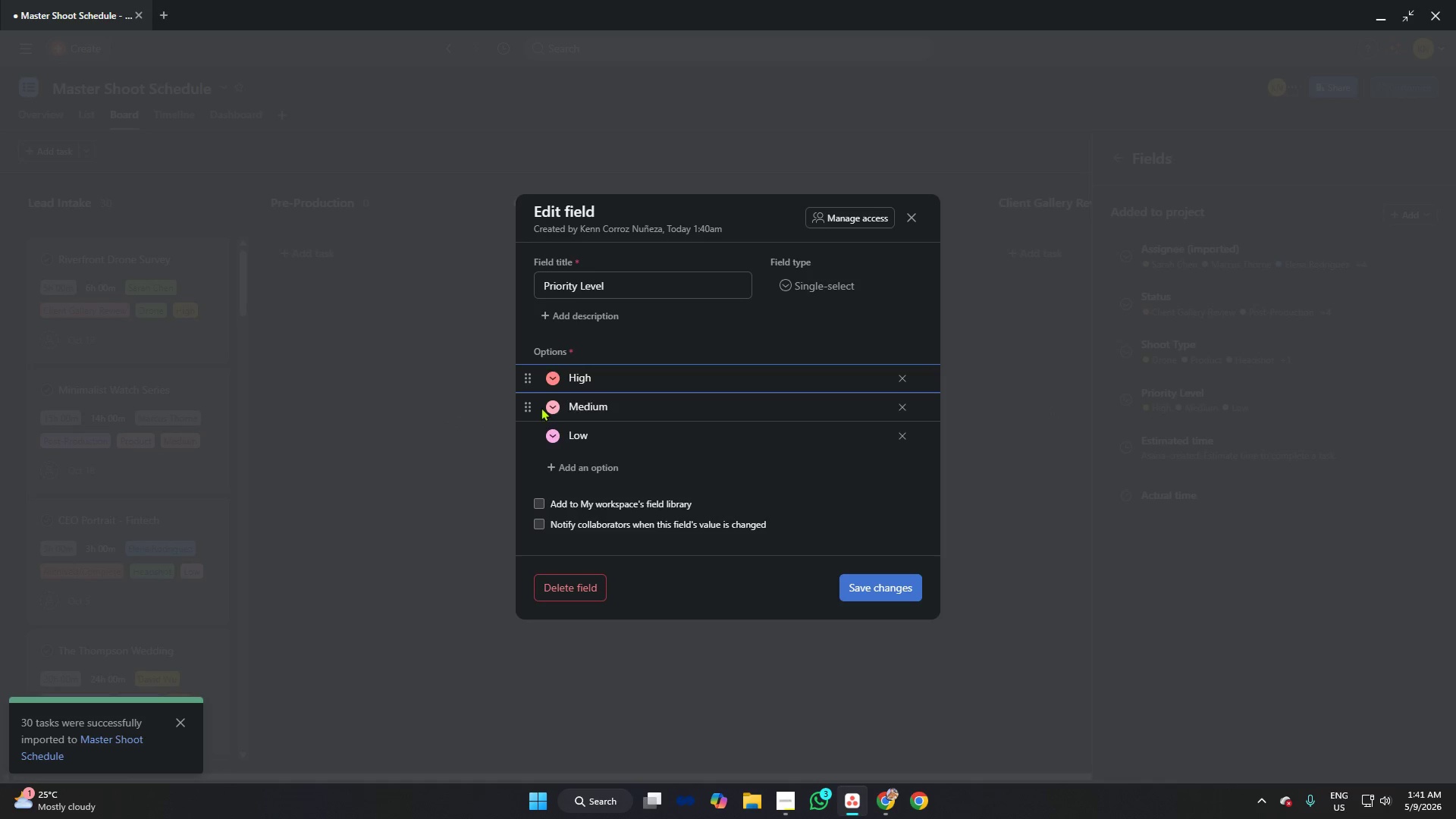 
left_click([551, 407])
 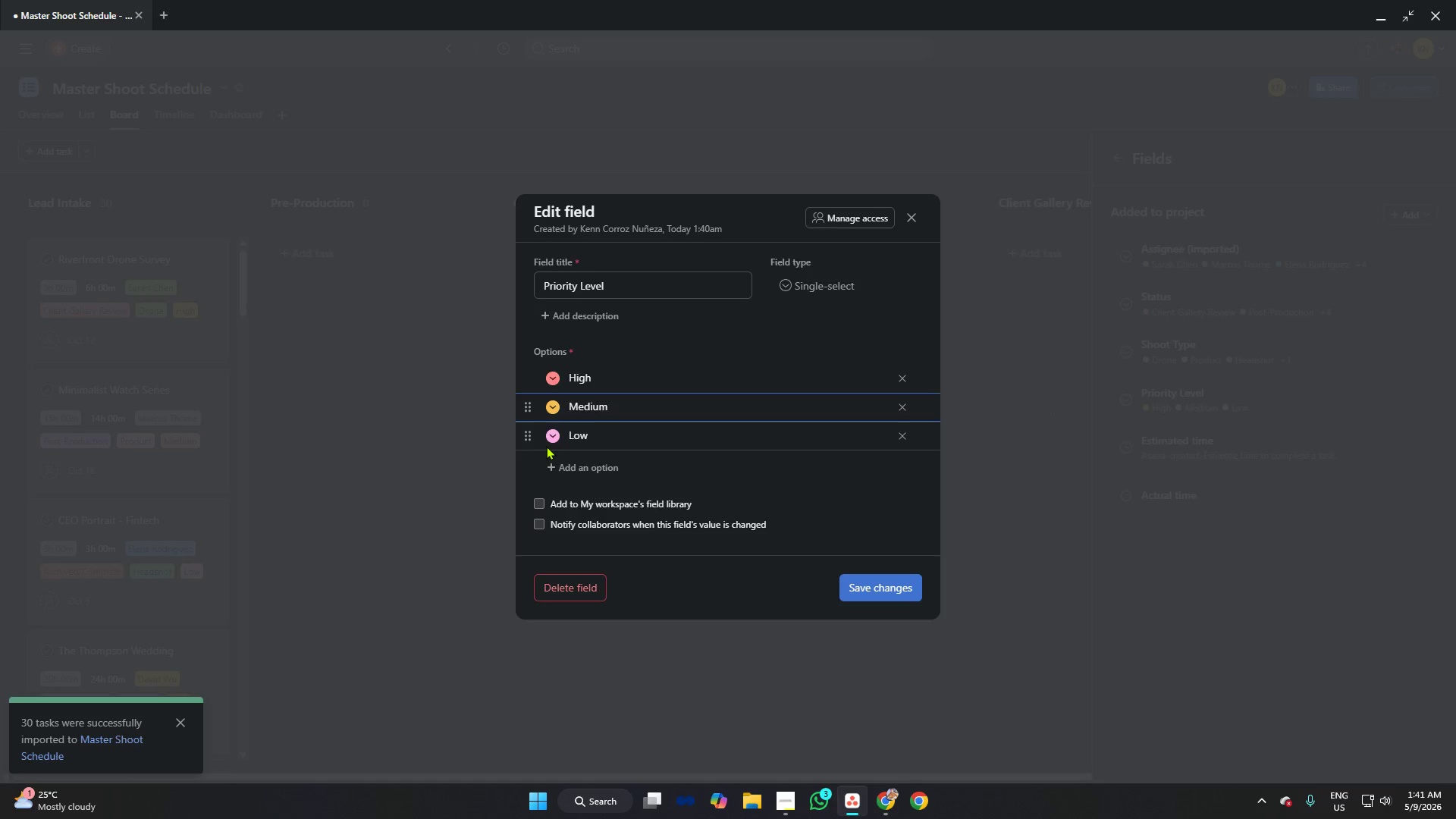 
left_click([553, 435])
 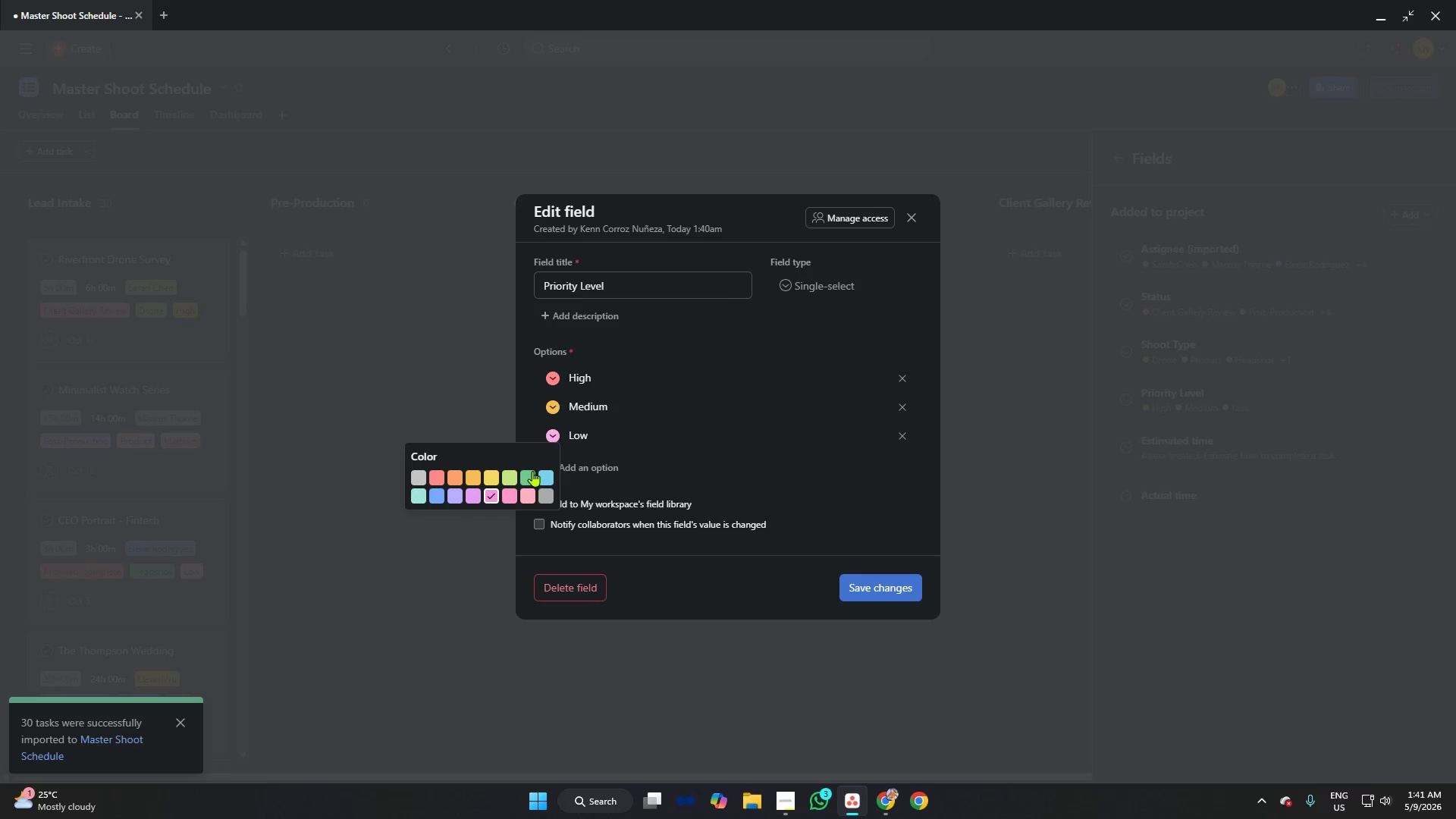 
left_click([532, 471])
 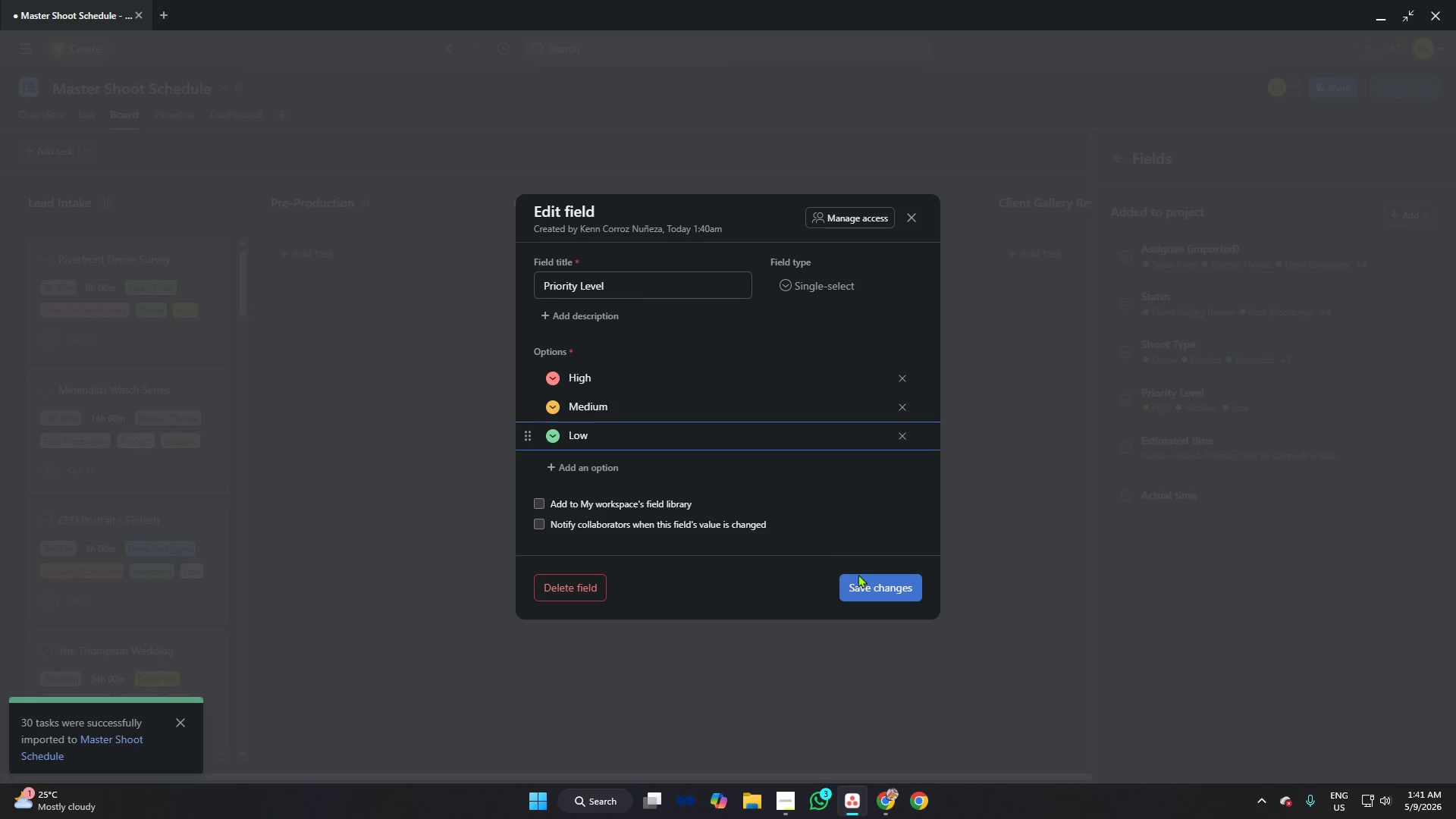 
left_click([871, 588])
 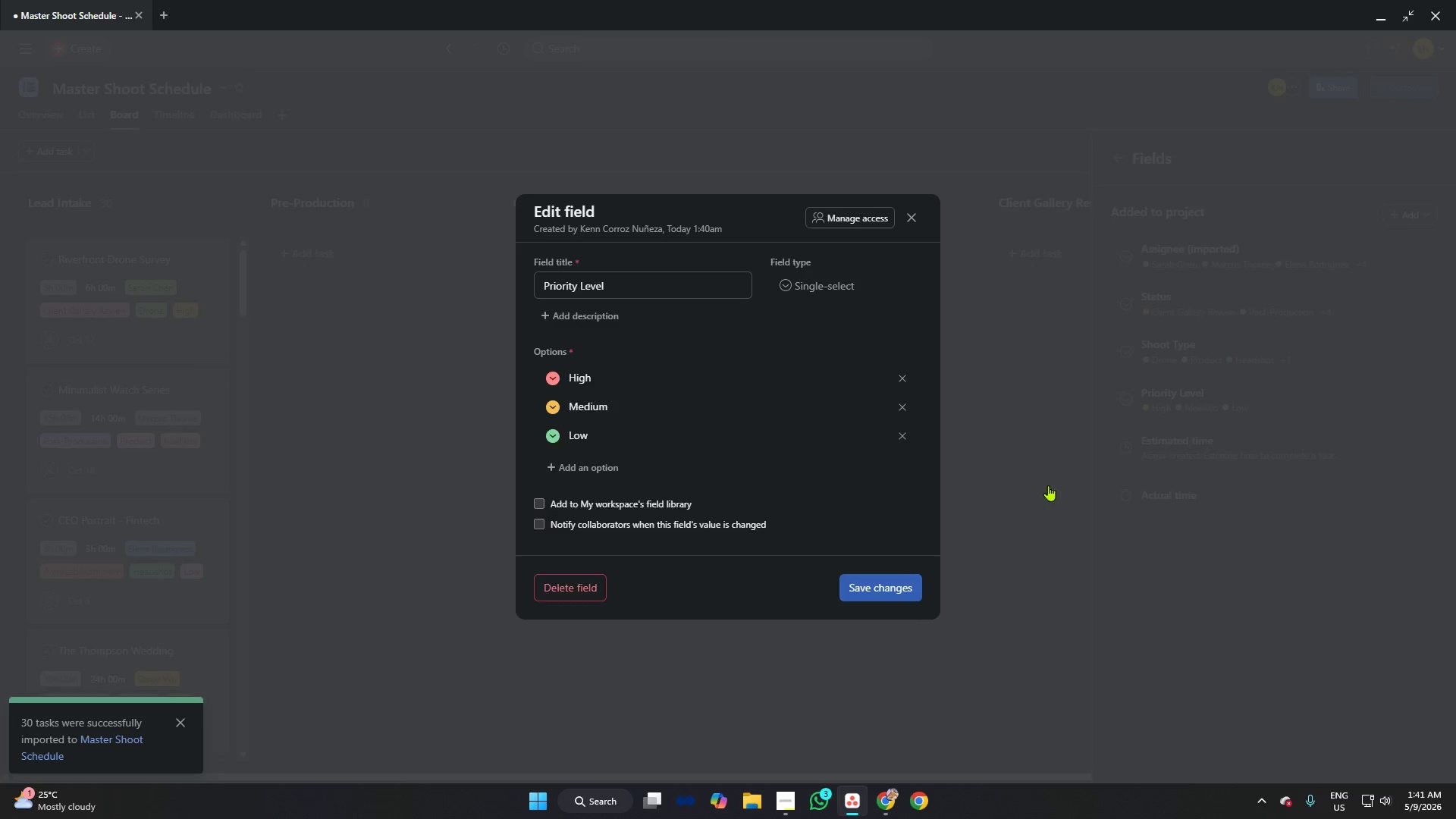 
mouse_move([1130, 414])
 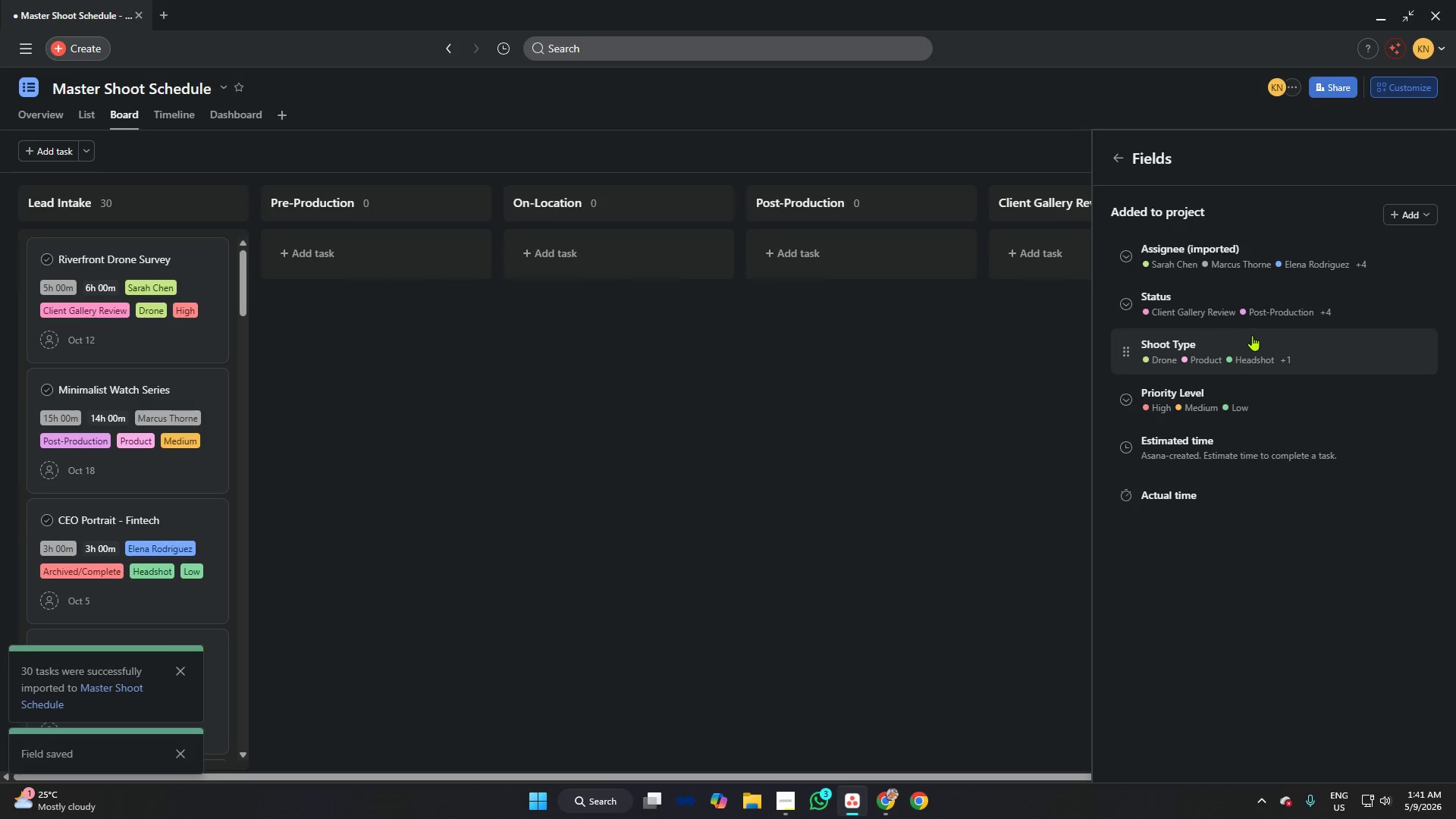 
left_click([1253, 334])
 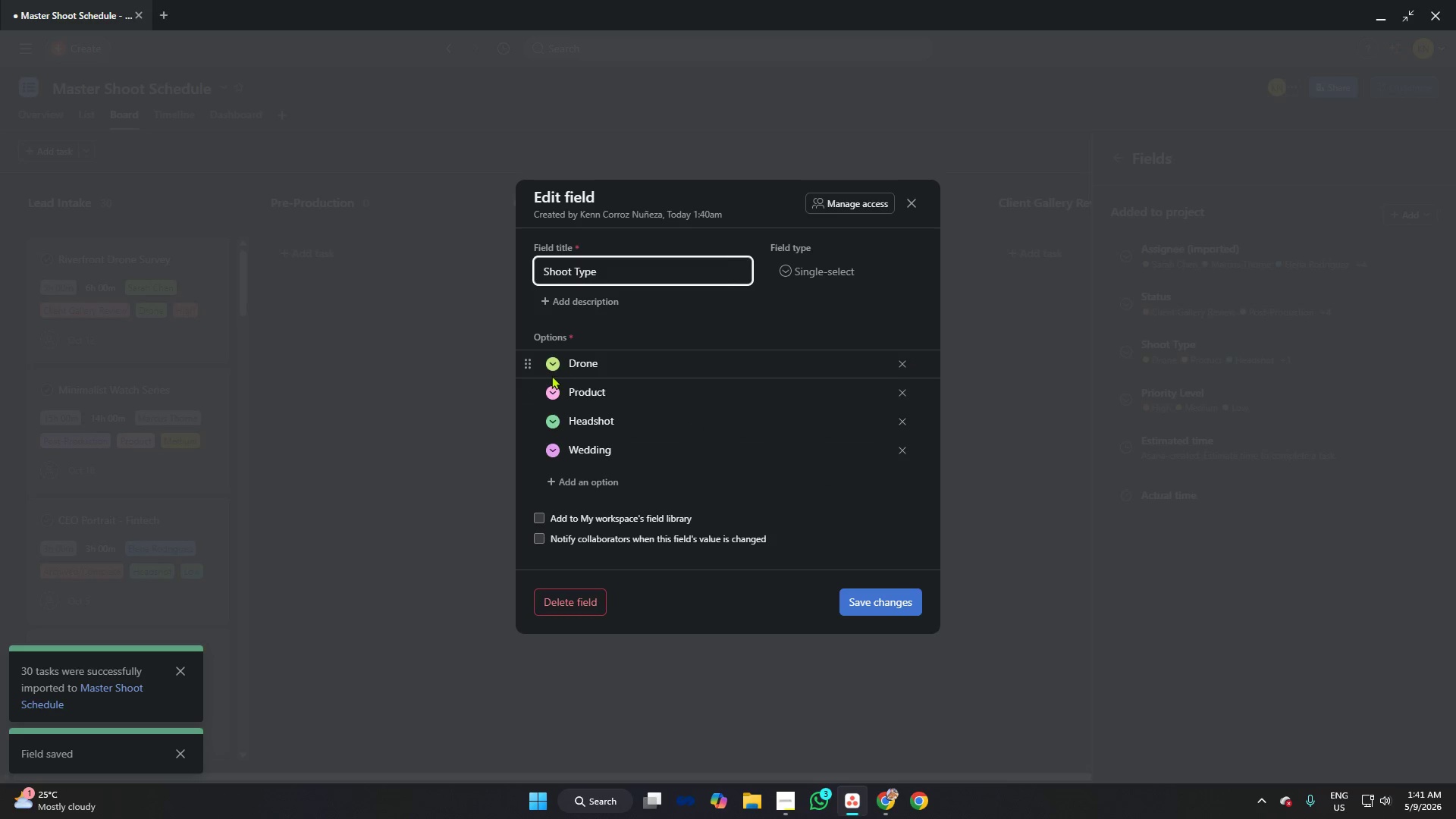 
left_click([557, 364])
 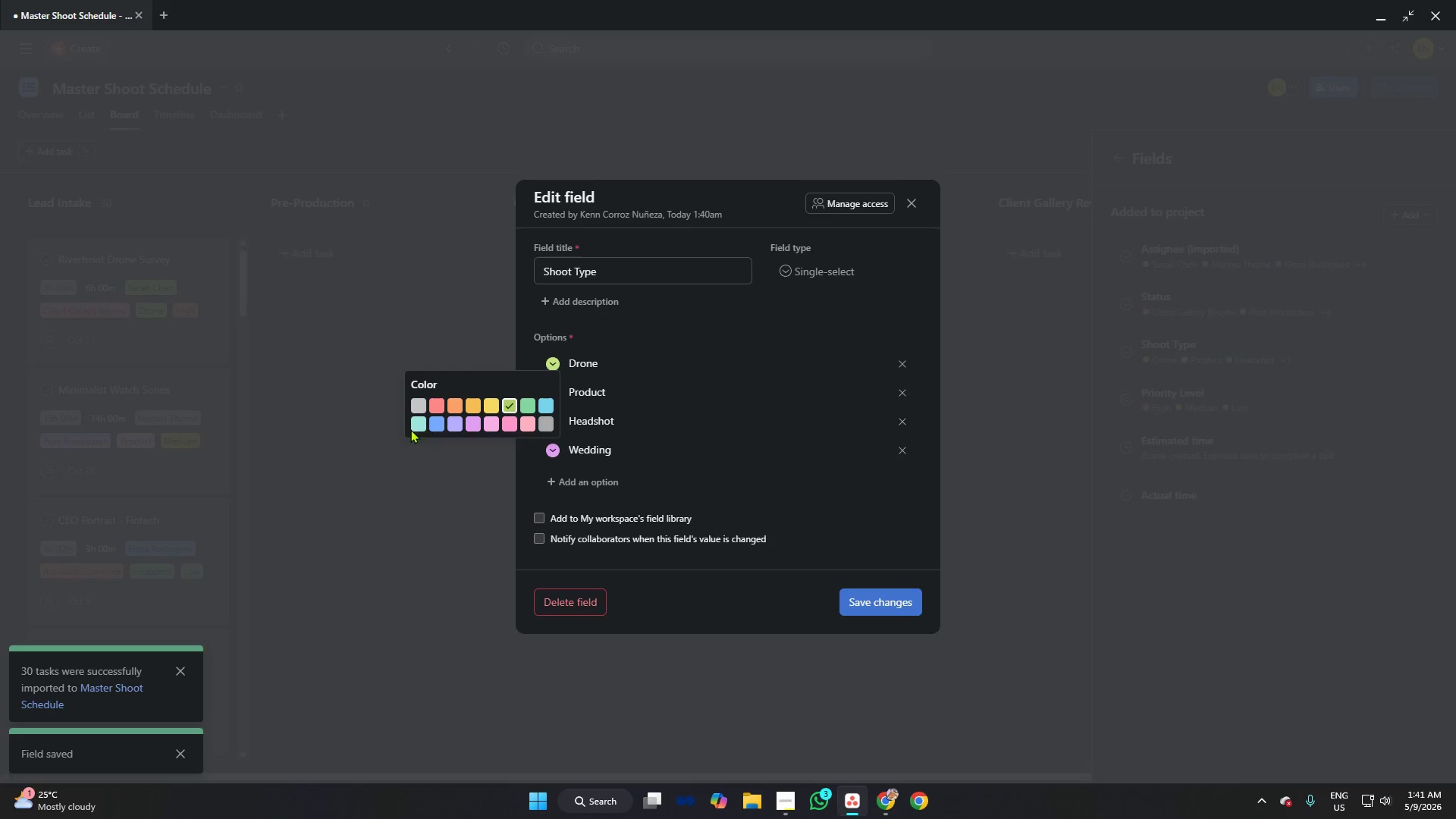 
left_click([436, 425])
 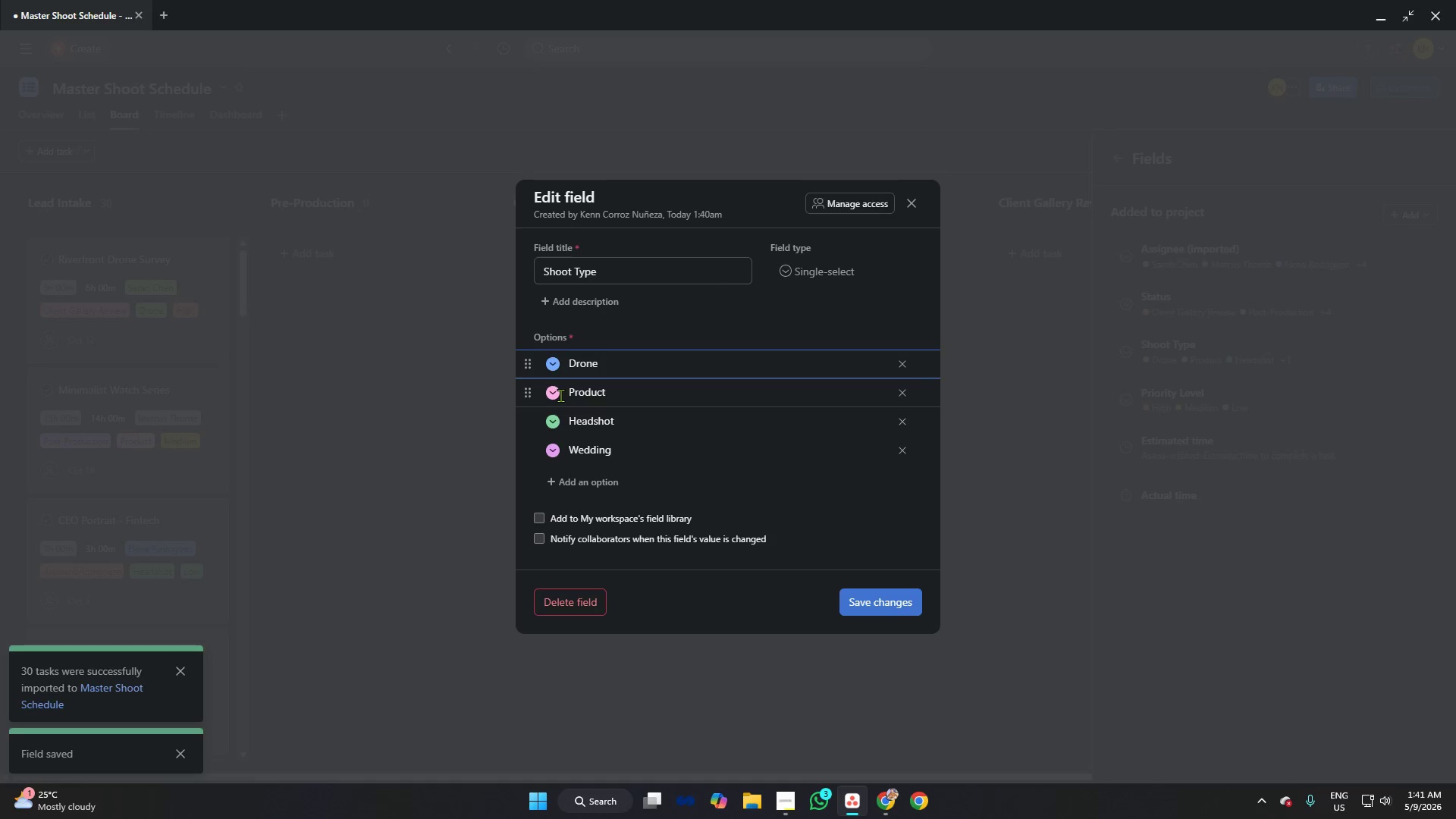 
left_click([556, 393])
 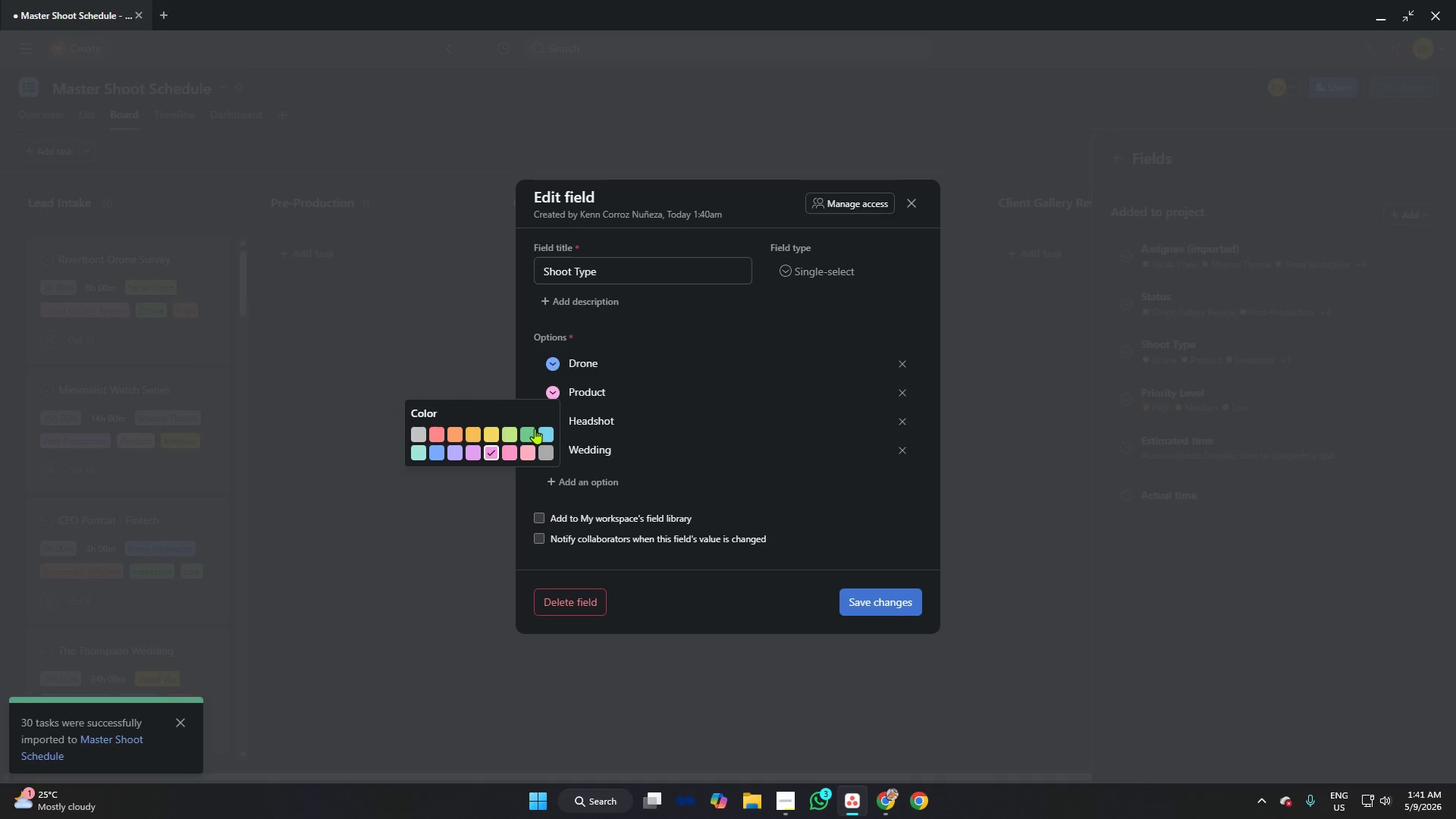 
left_click([532, 428])
 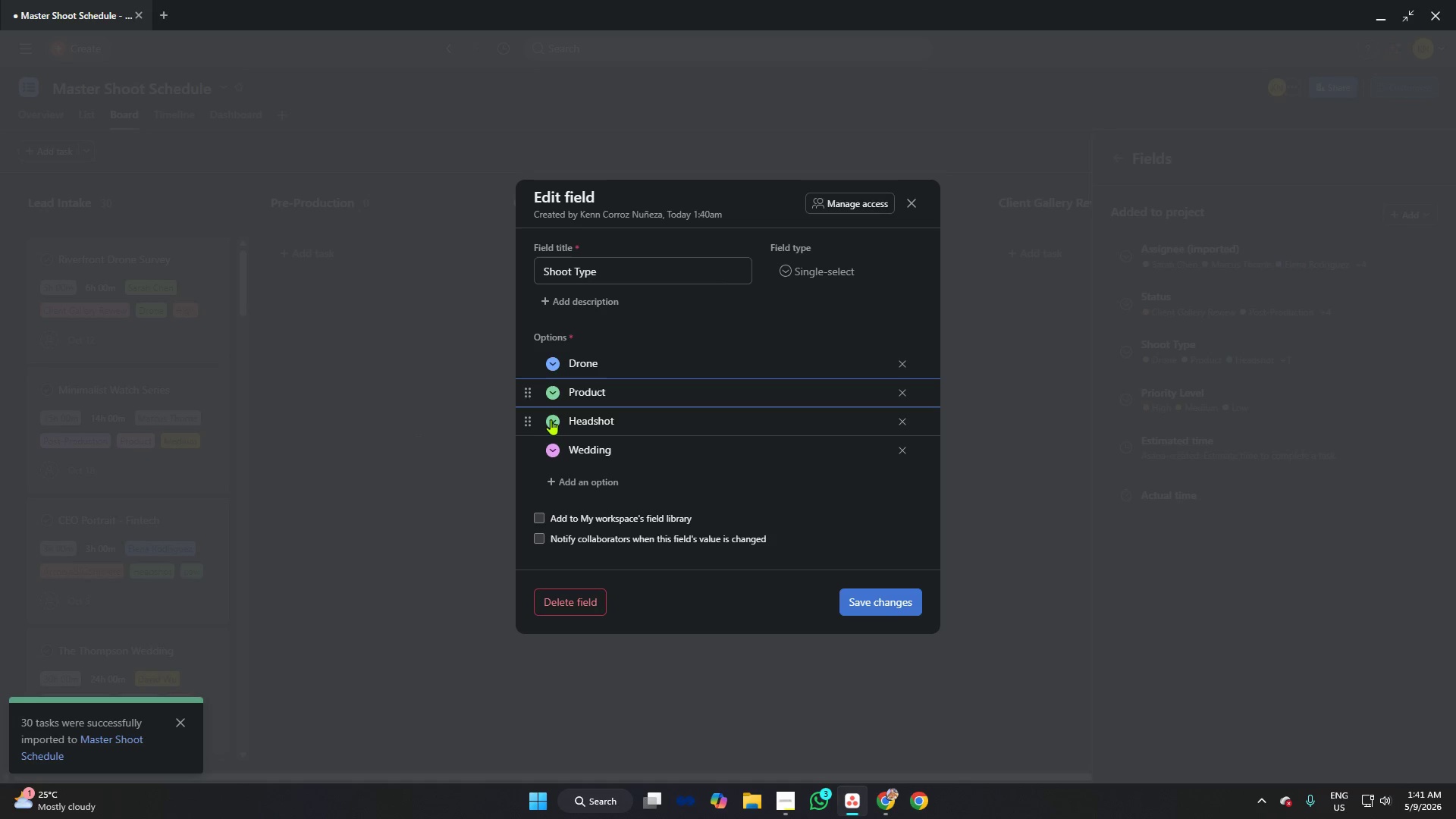 
left_click([551, 419])
 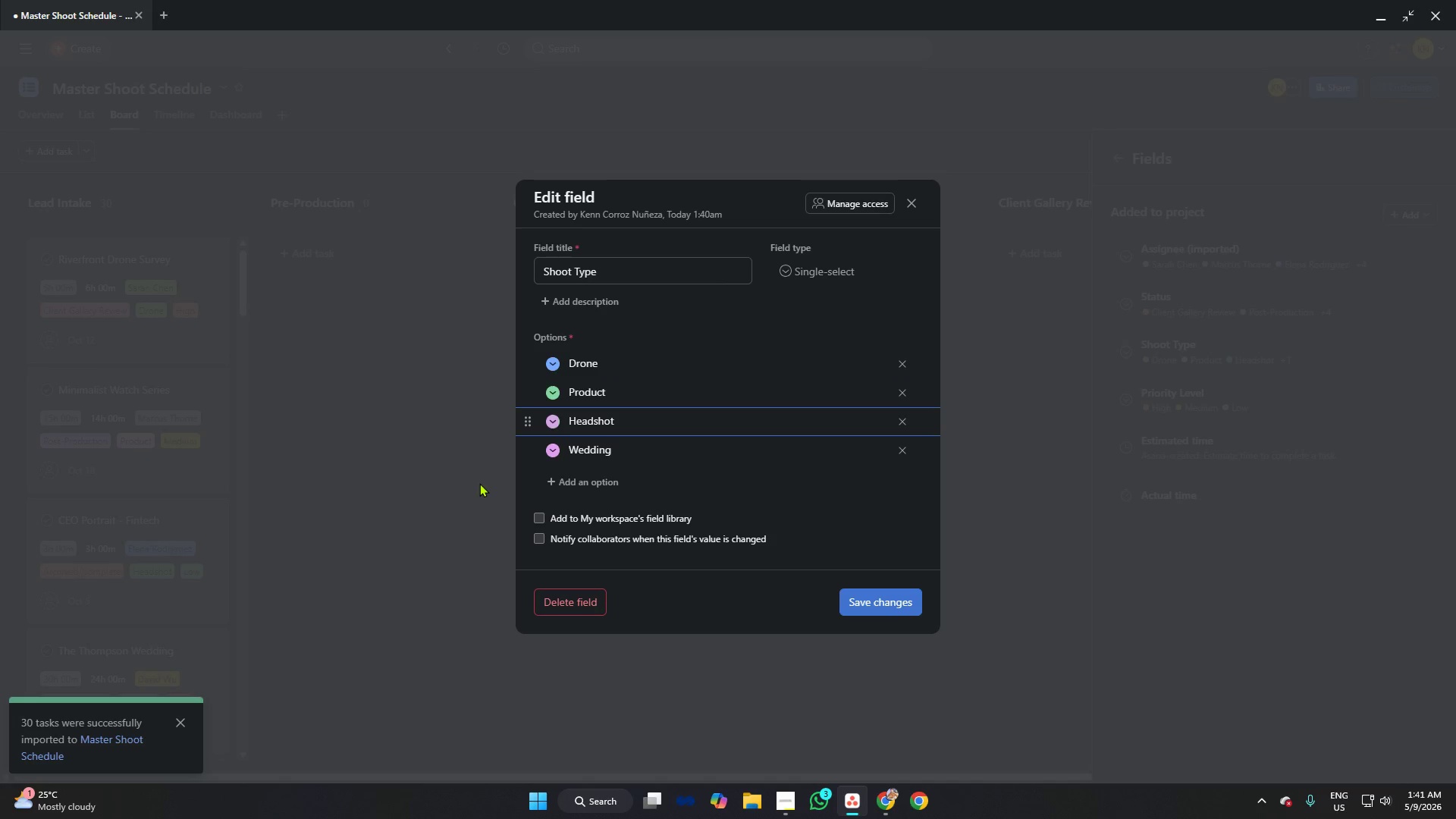 
left_click([554, 449])
 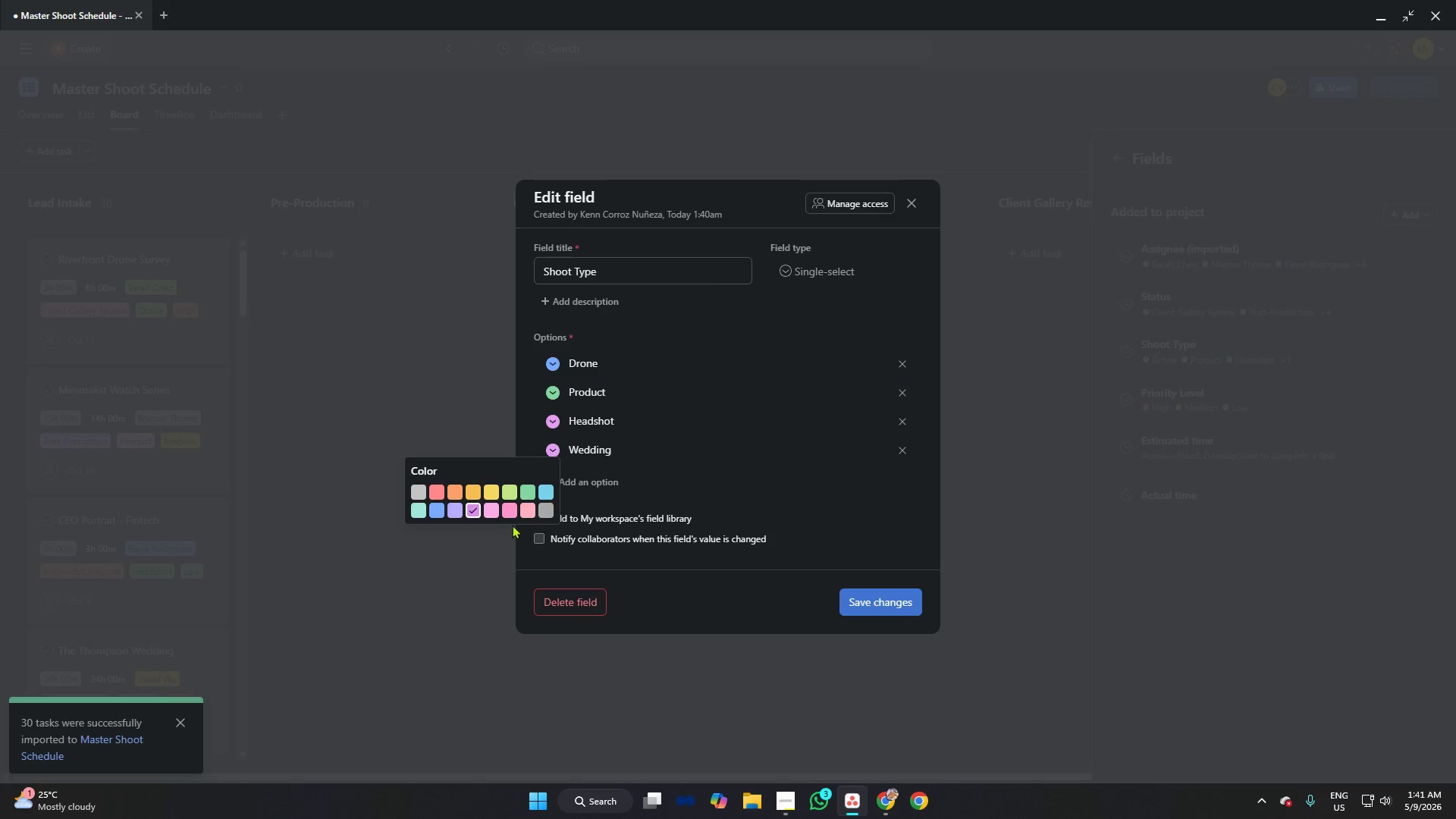 
left_click([512, 508])
 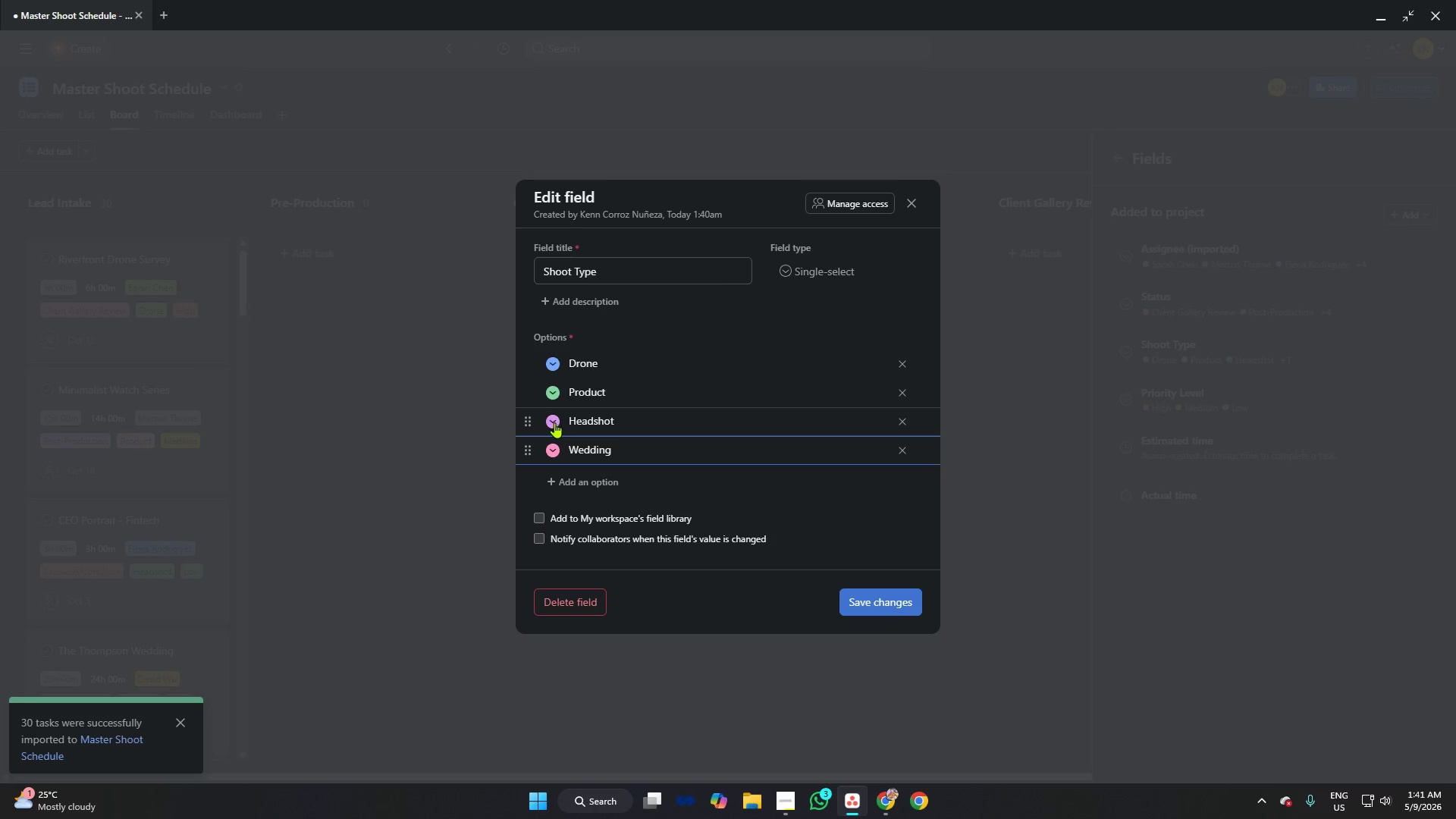 
left_click([553, 422])
 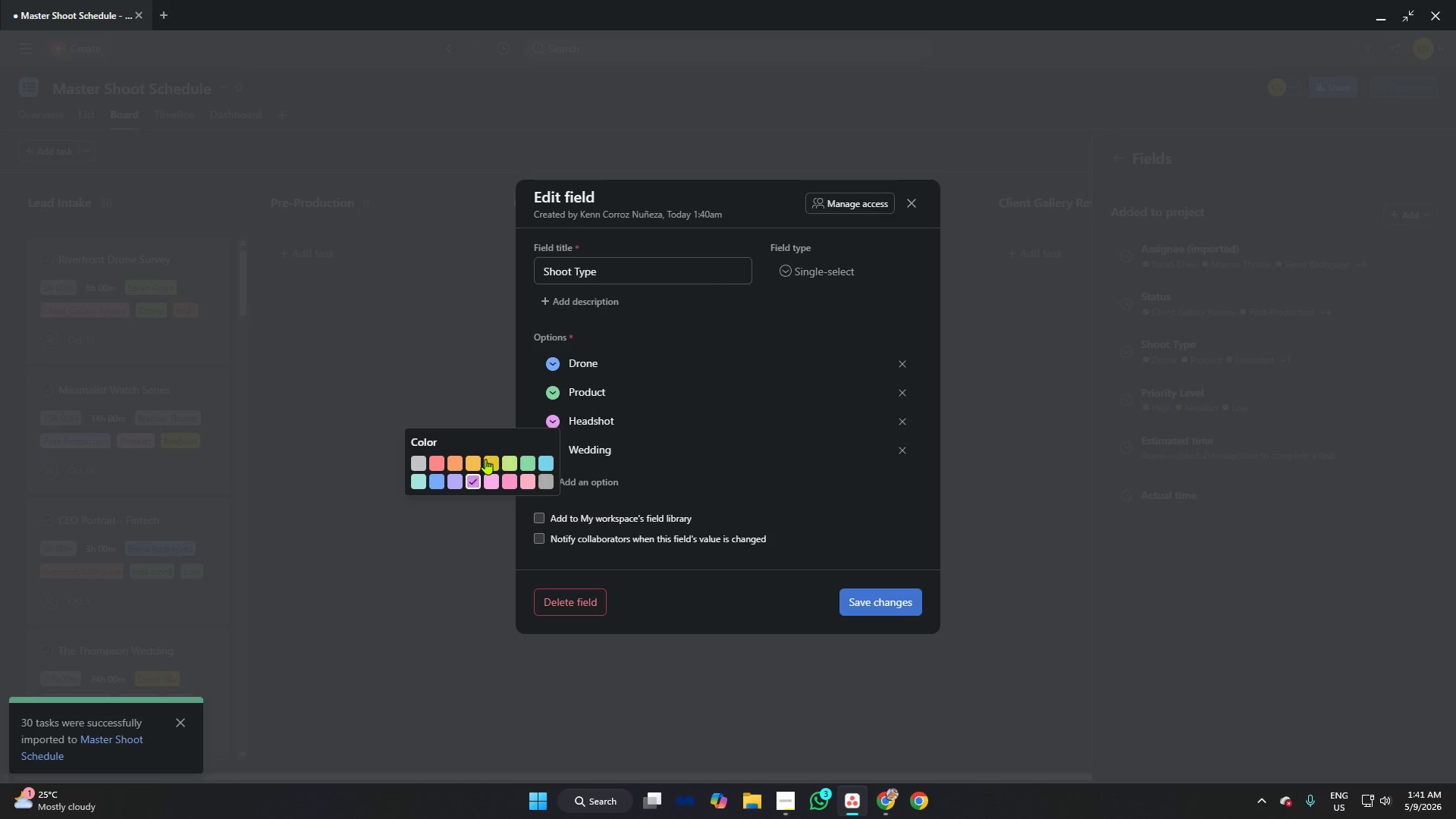 
left_click([495, 465])
 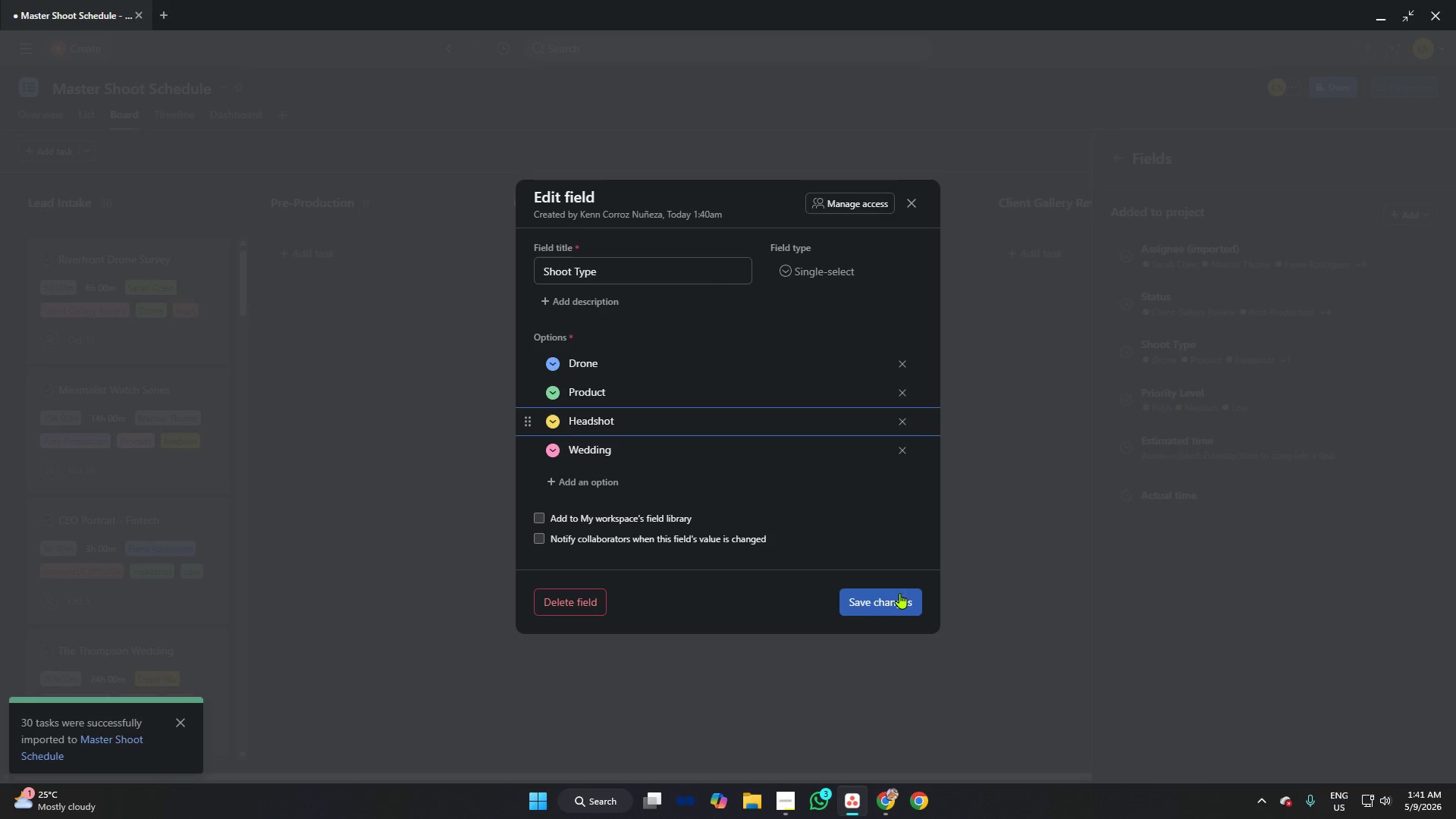 
left_click([865, 598])
 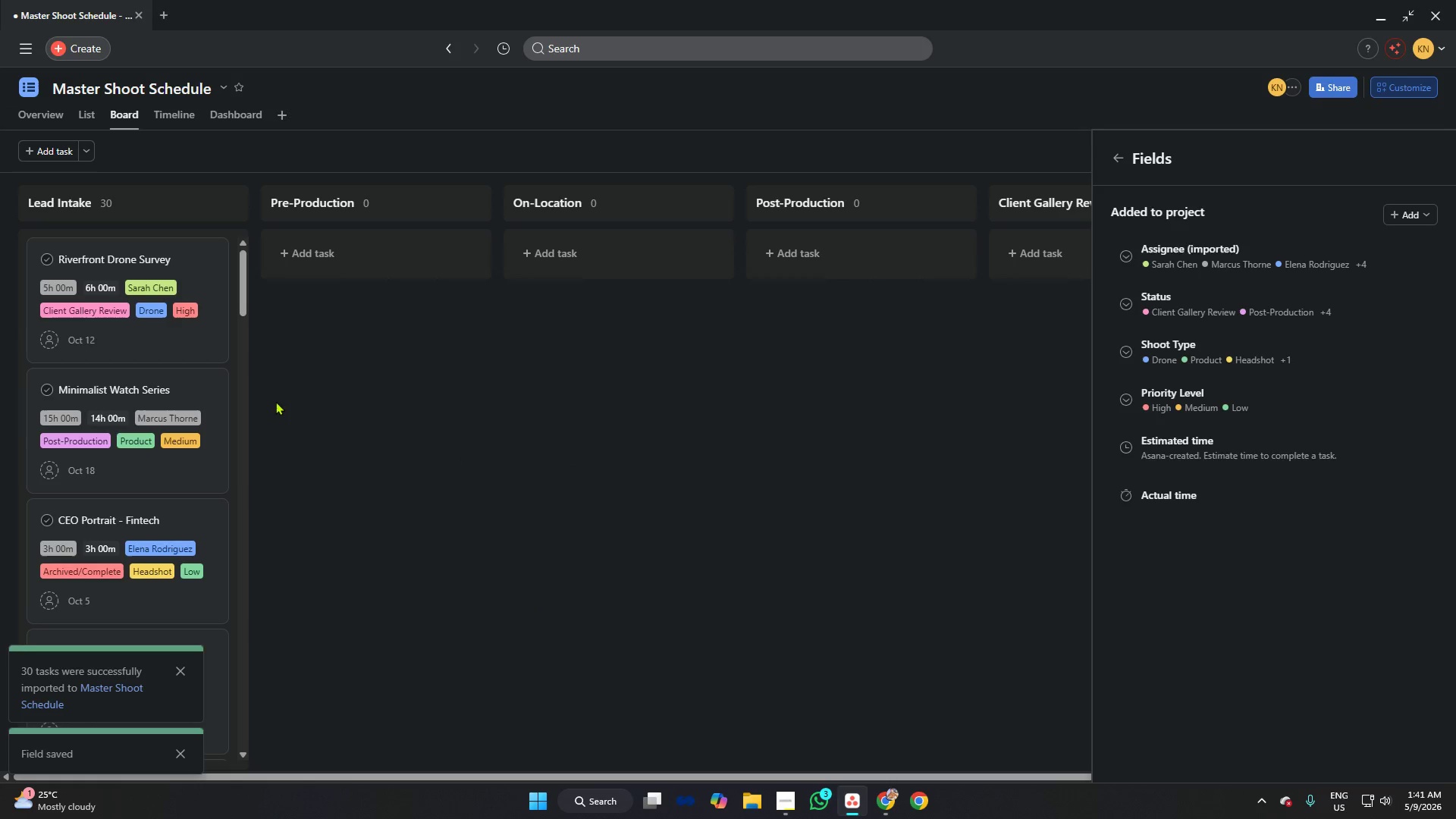 
scroll: coordinate [180, 404], scroll_direction: none, amount: 0.0
 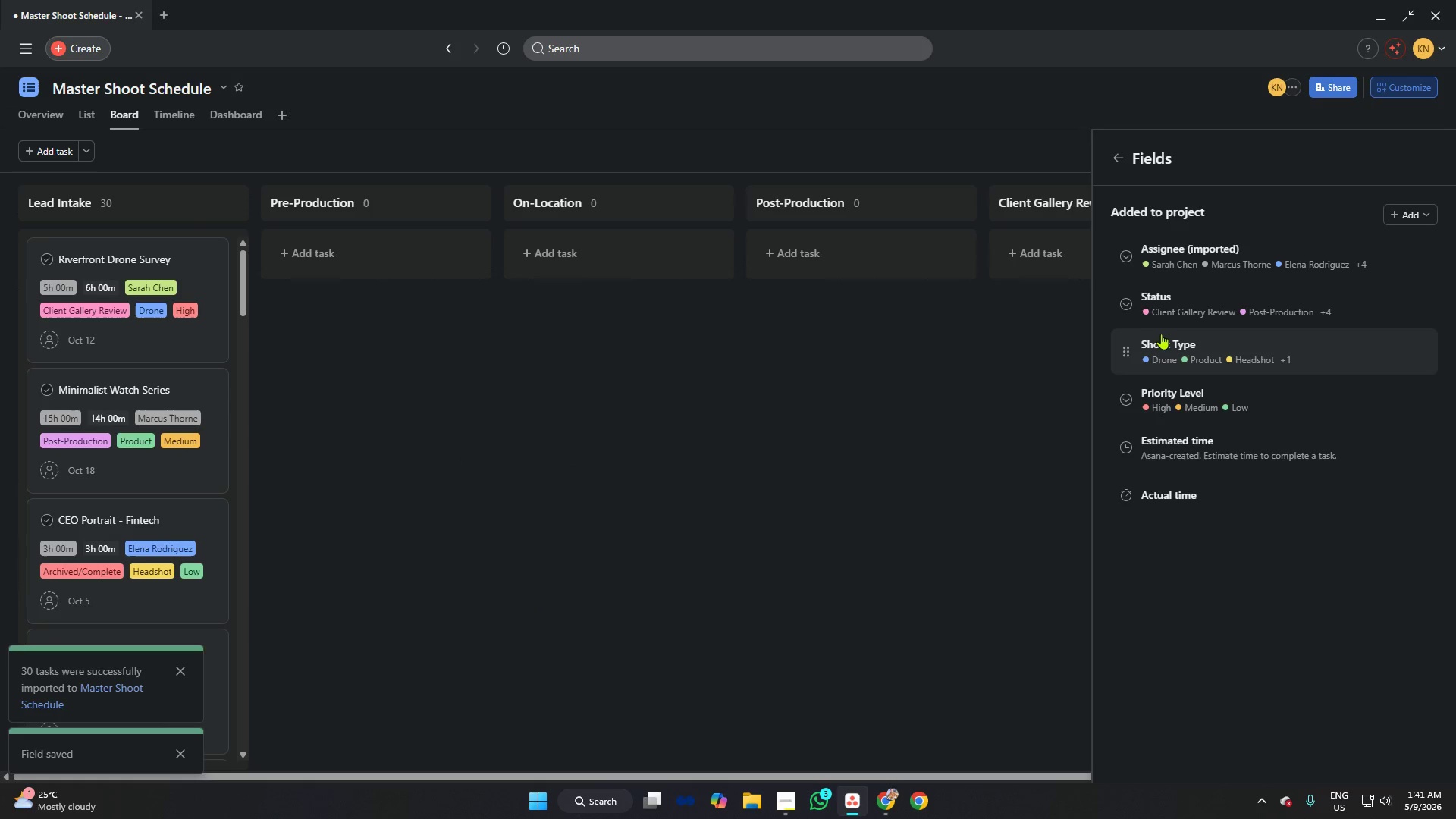 
left_click([1166, 311])
 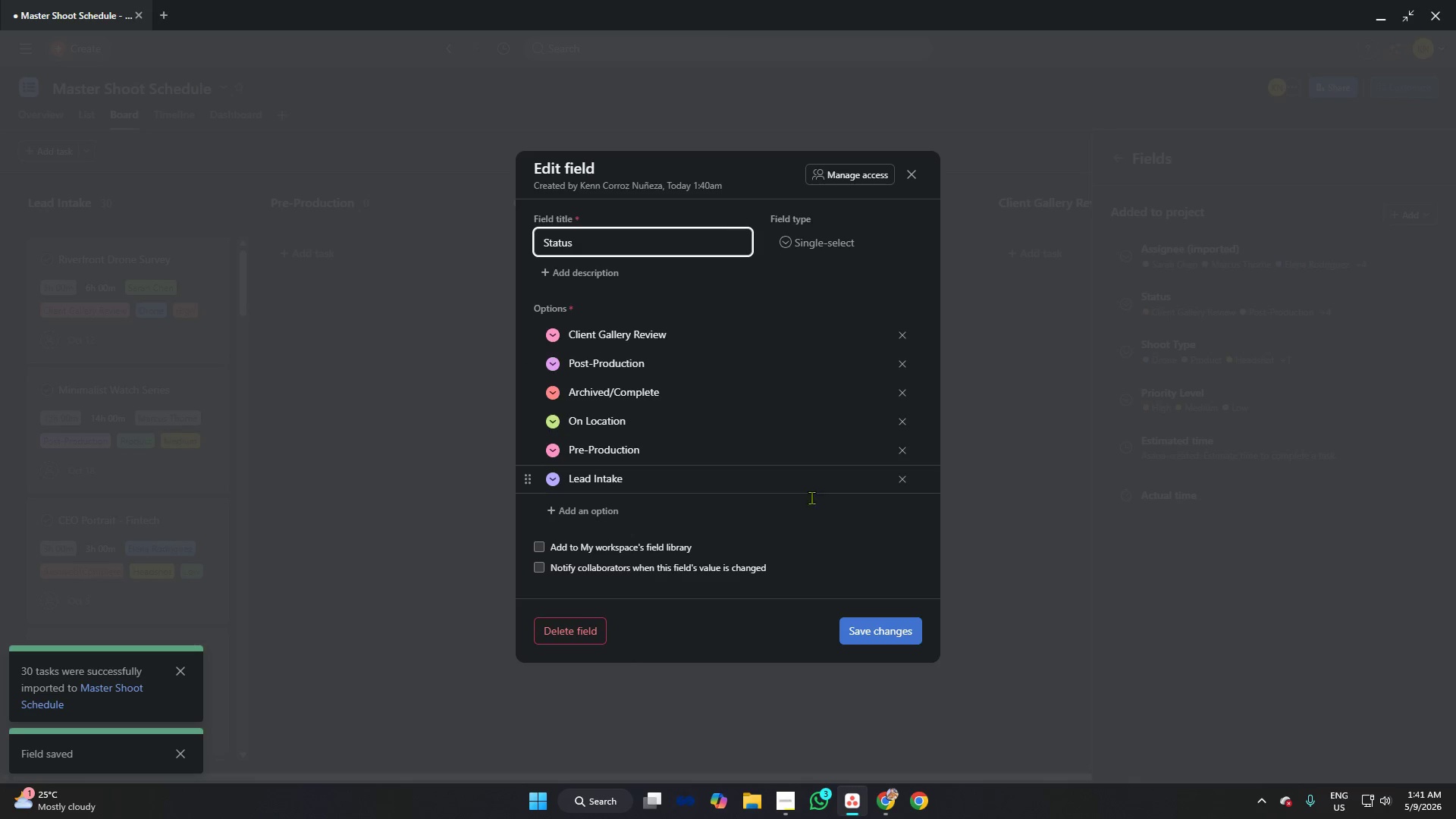 
left_click([872, 626])
 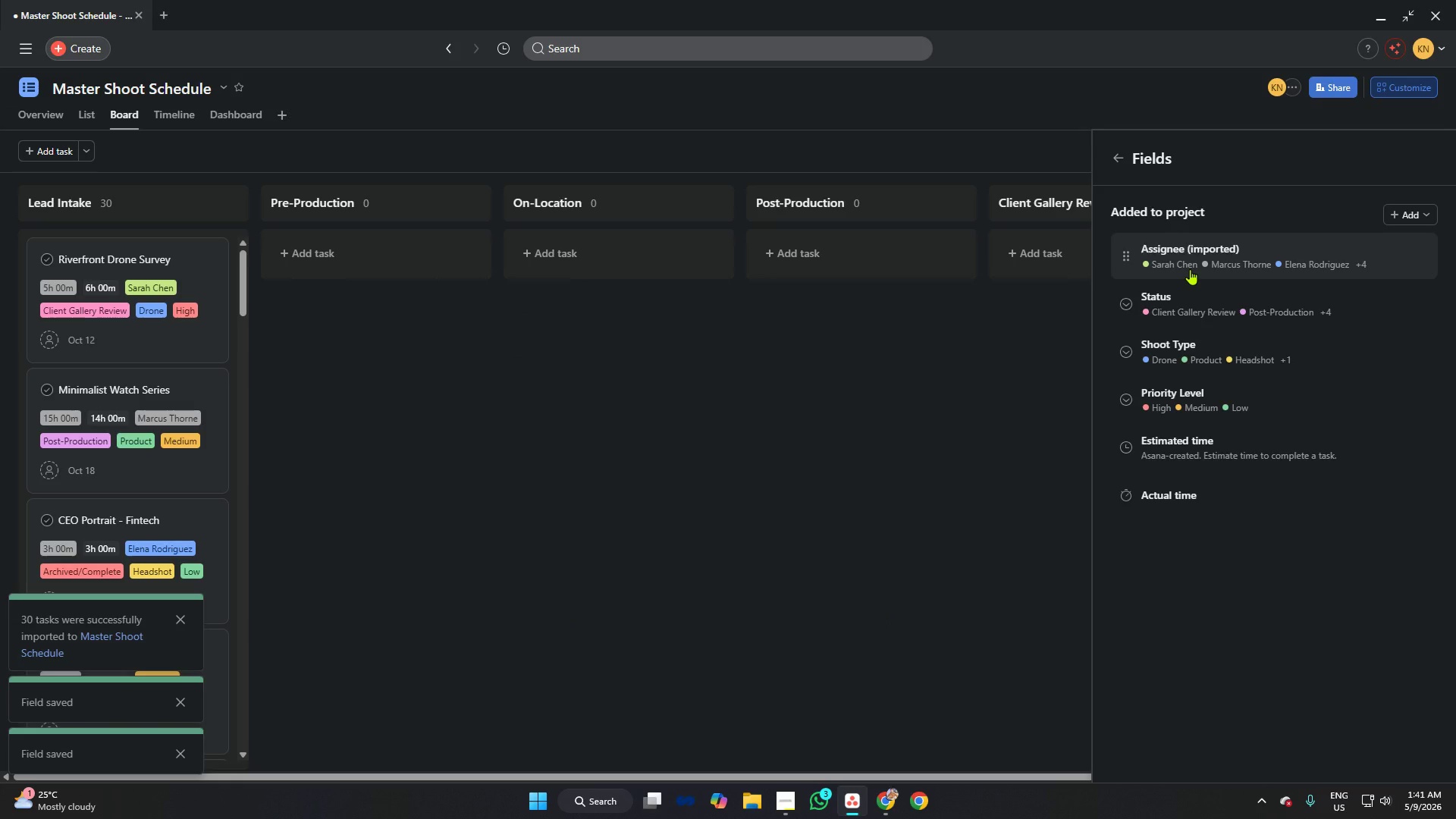 
left_click([1190, 269])
 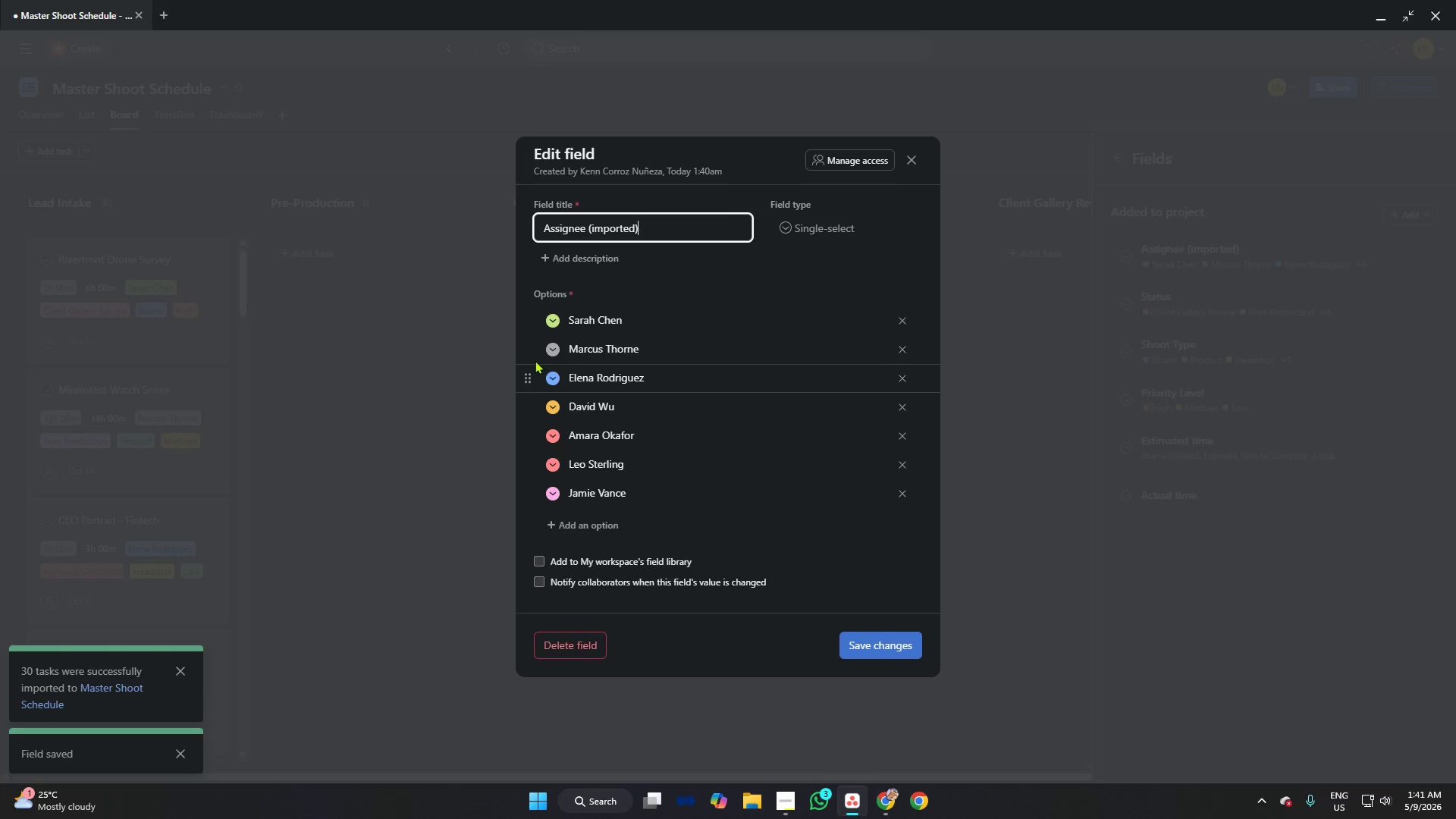 
left_click([551, 345])
 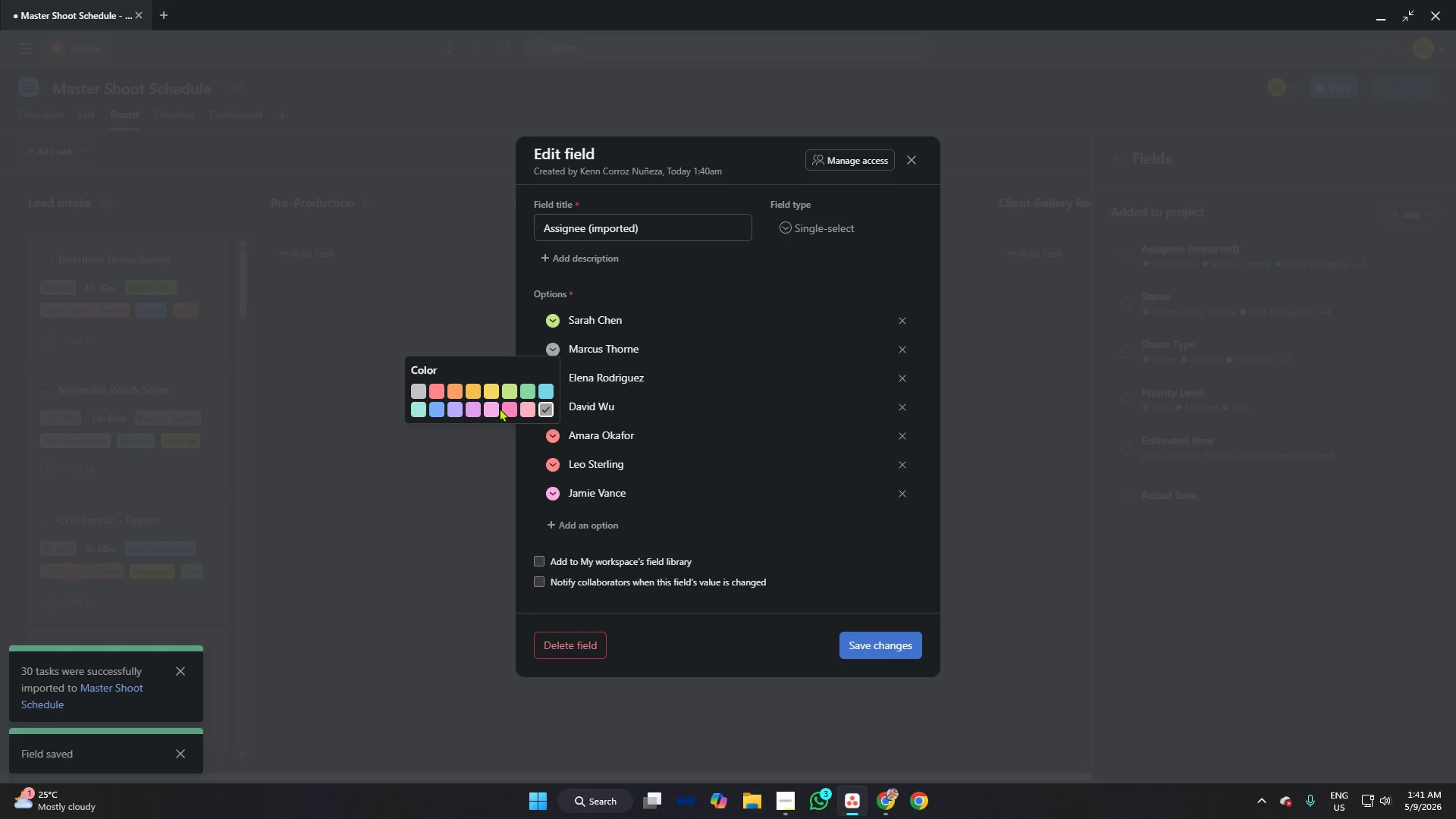 
left_click([493, 412])
 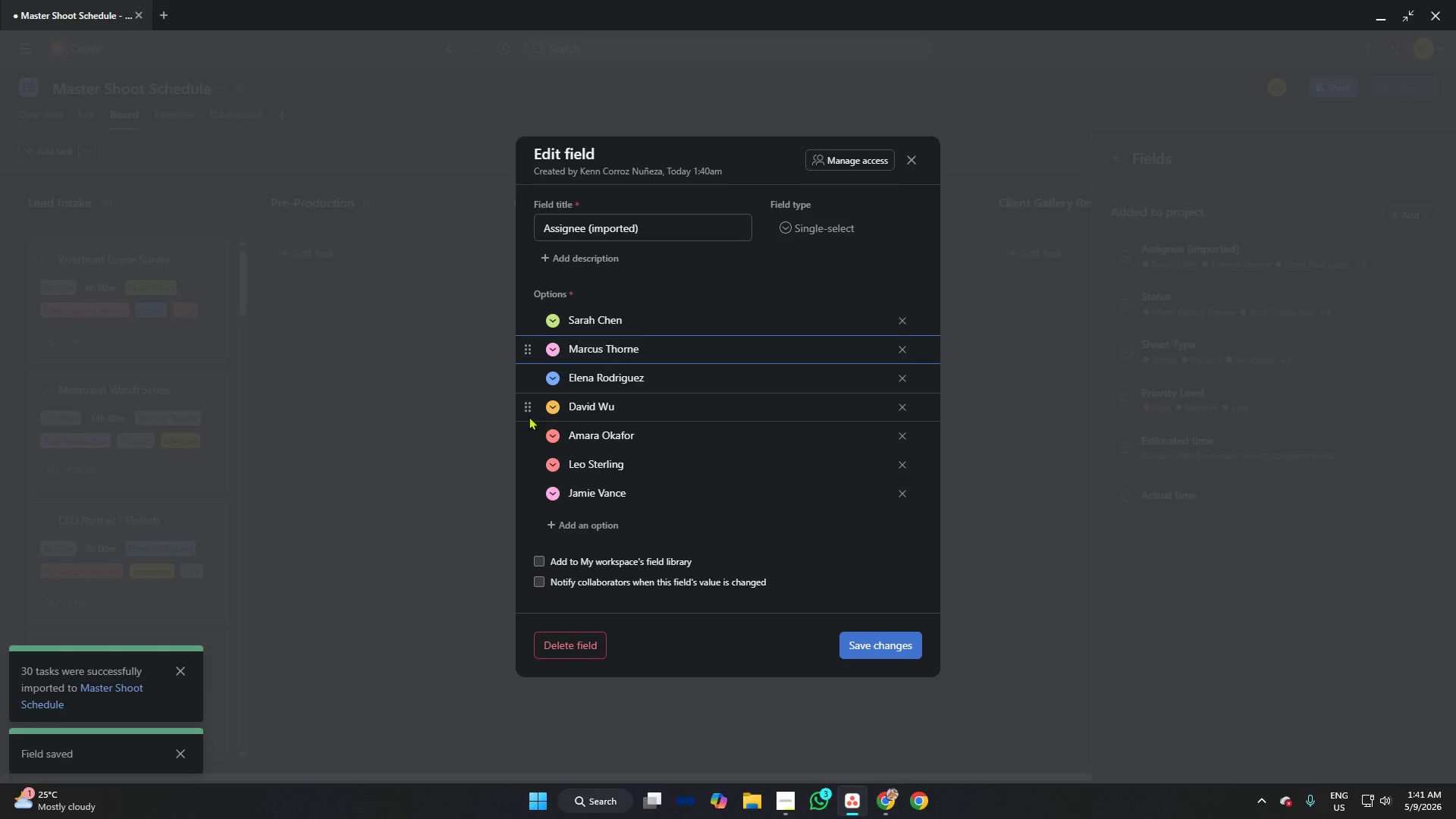 
left_click([553, 431])
 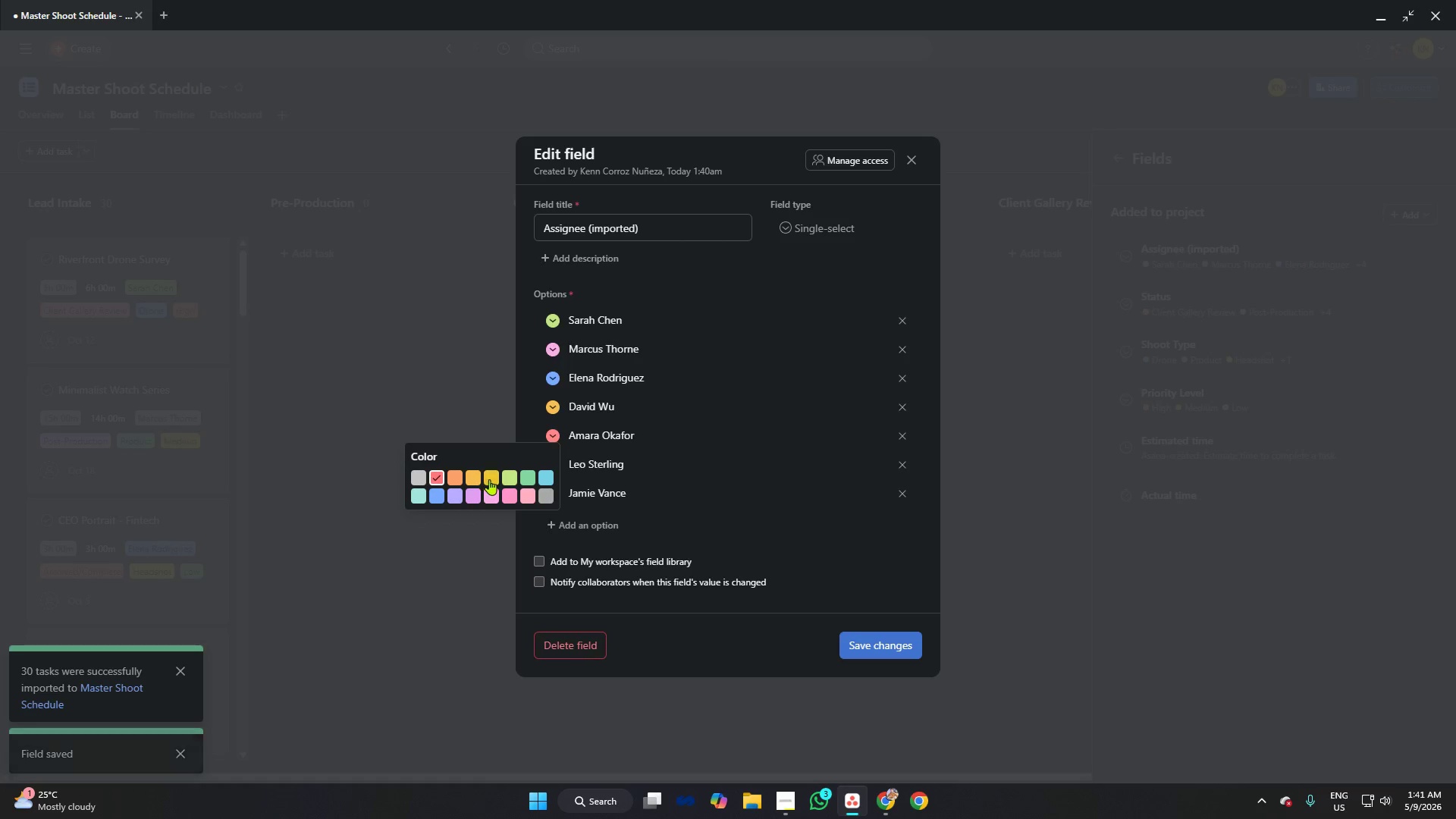 
left_click([522, 476])
 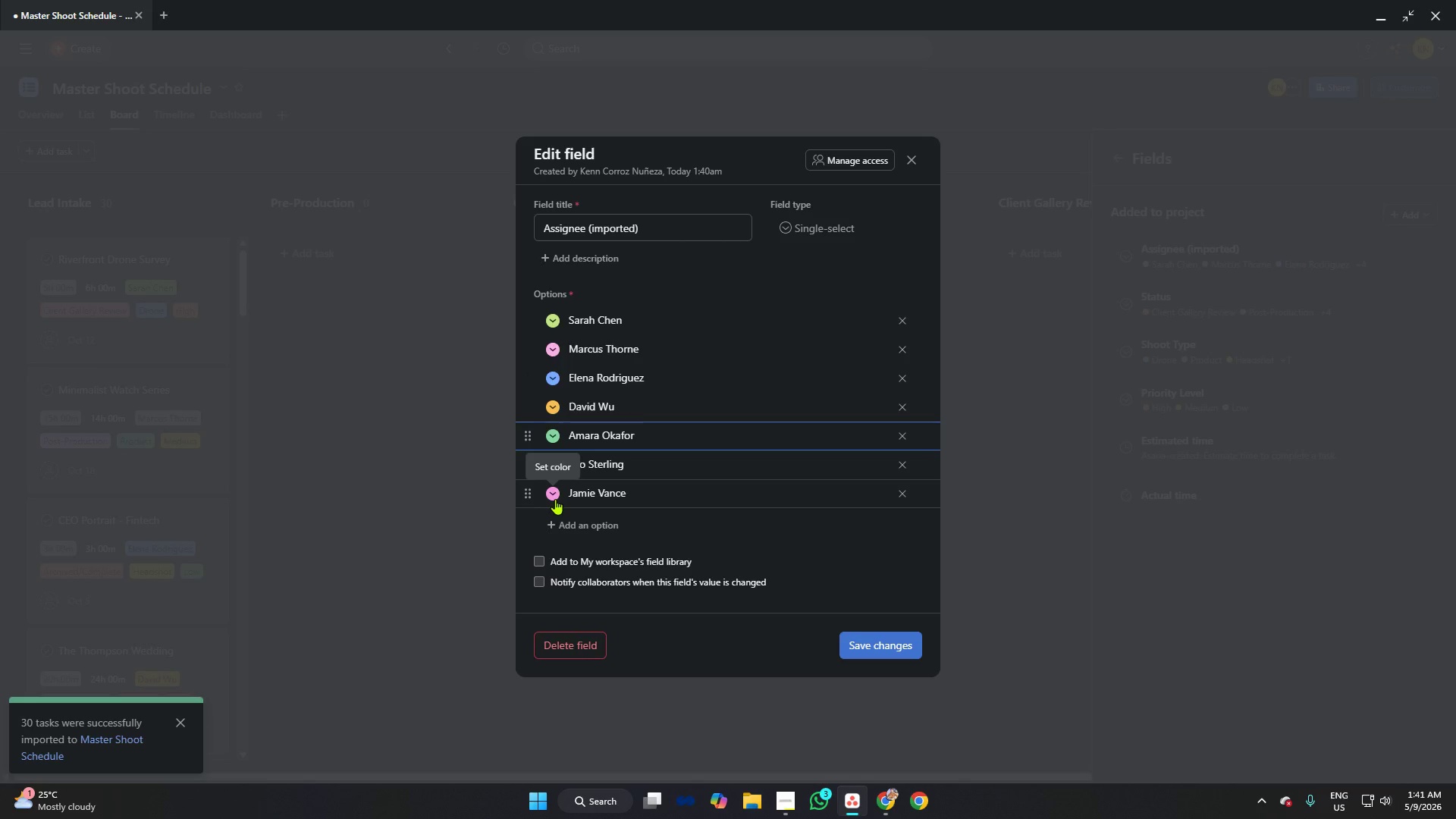 
left_click([554, 493])
 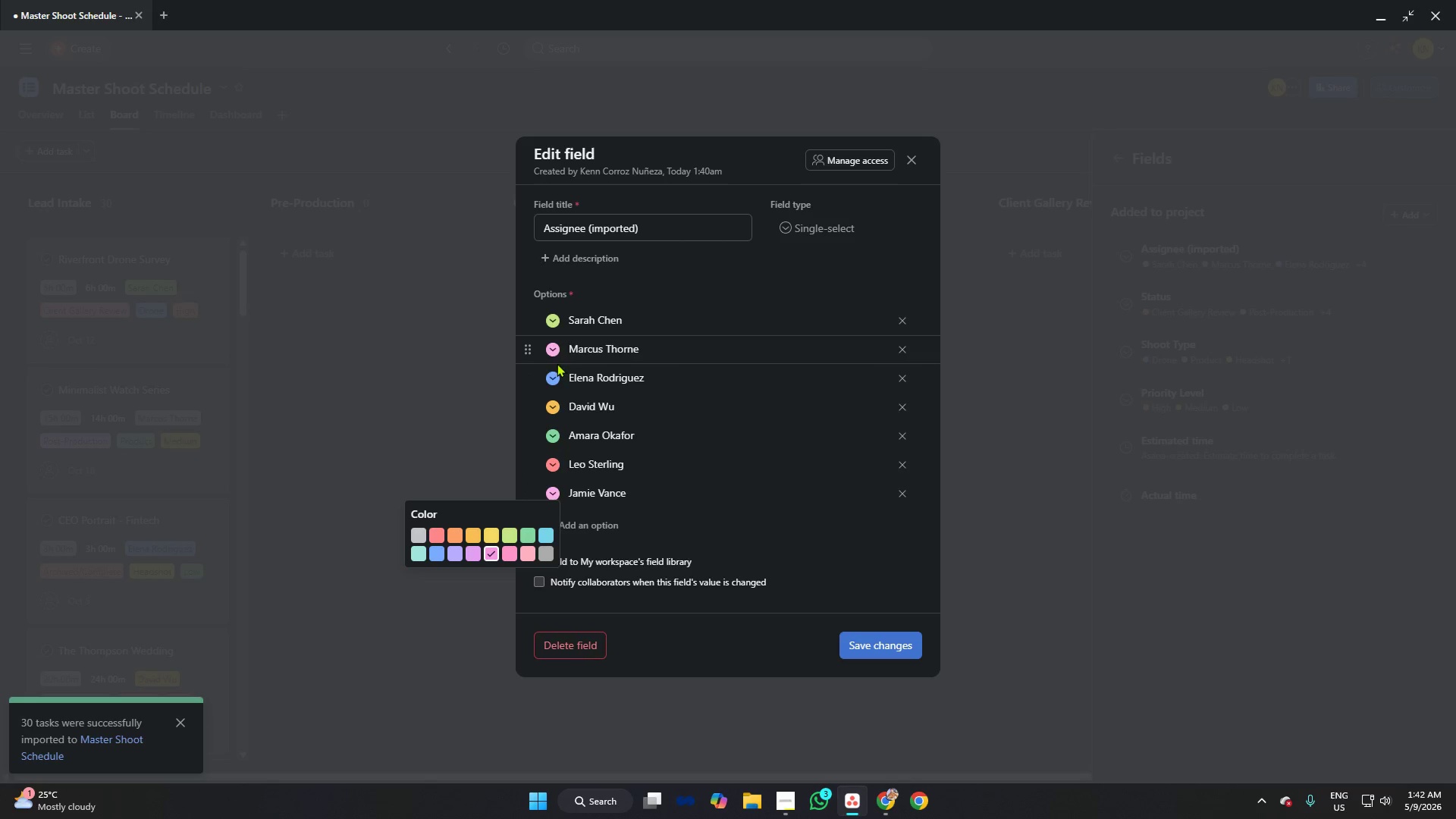 
left_click([553, 350])
 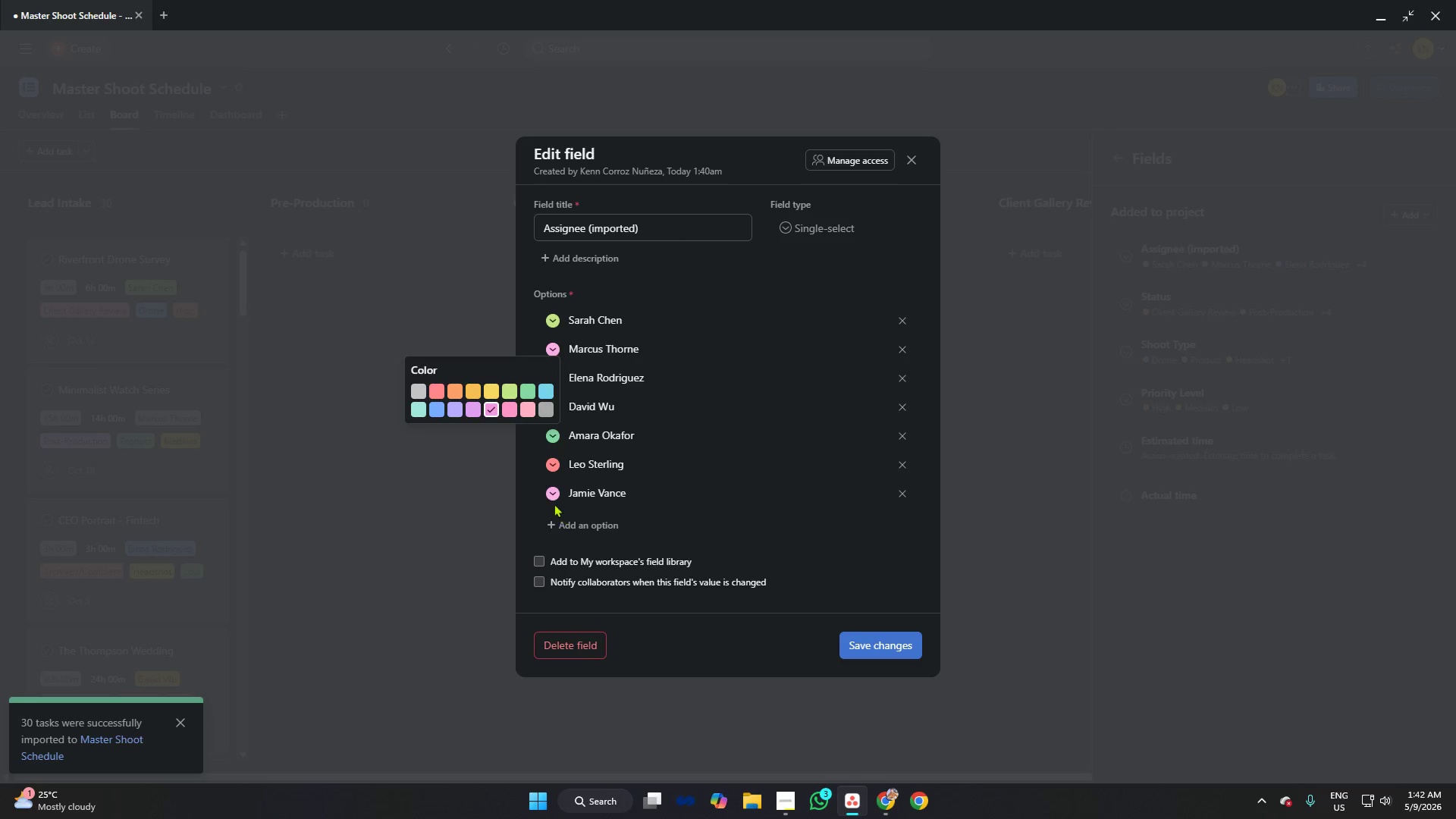 
left_click([551, 494])
 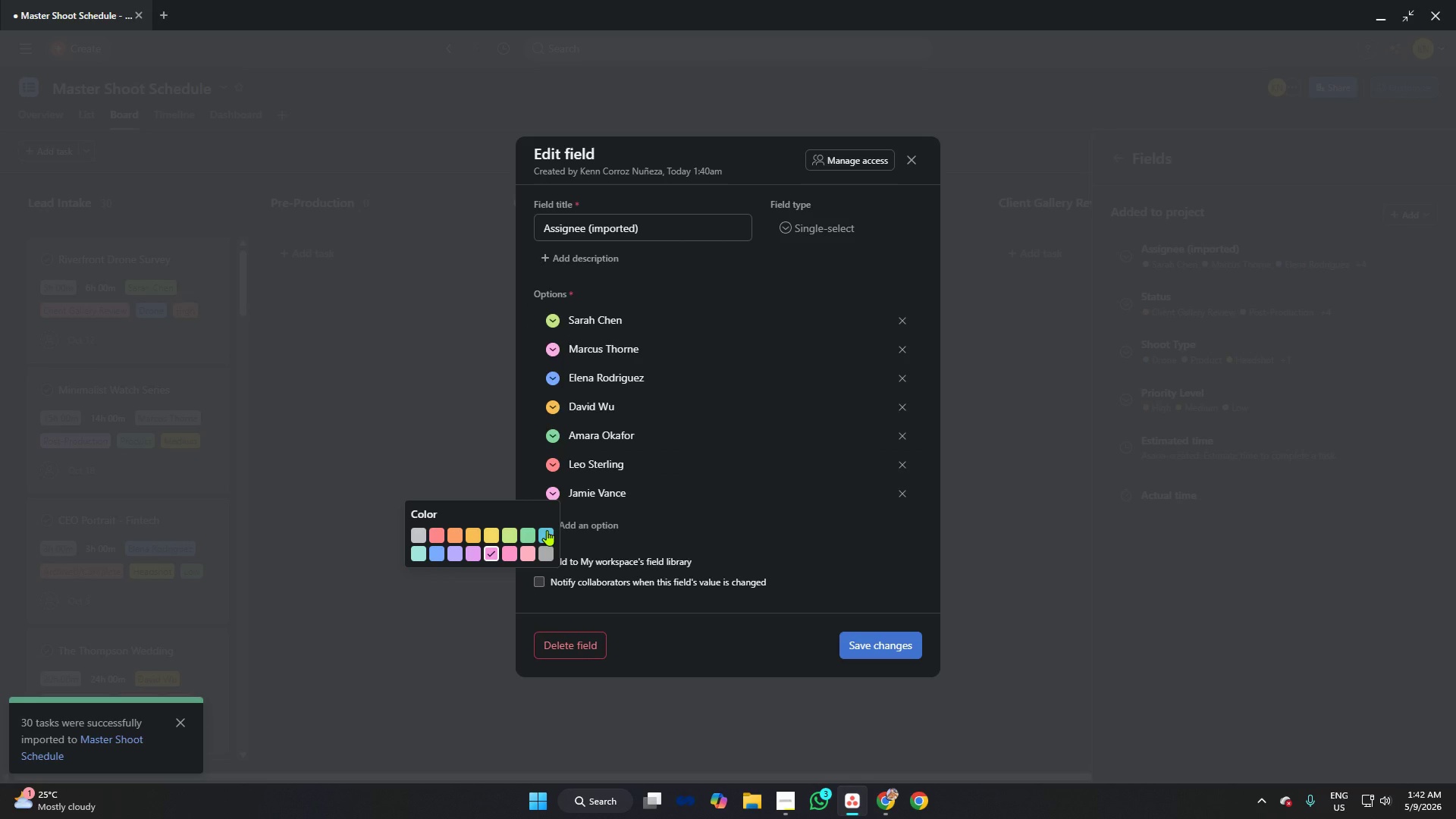 
left_click([547, 530])
 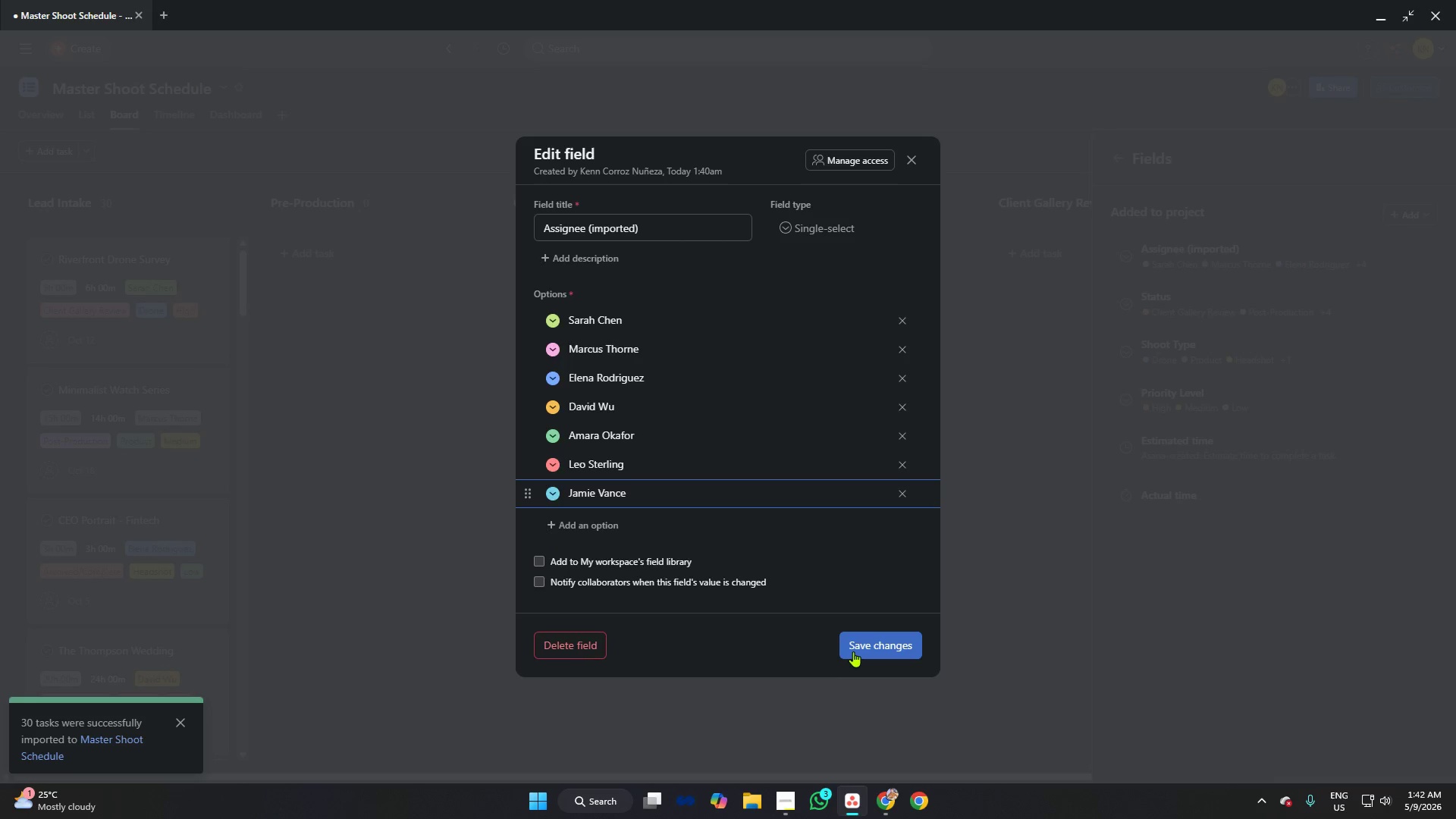 
left_click([862, 646])
 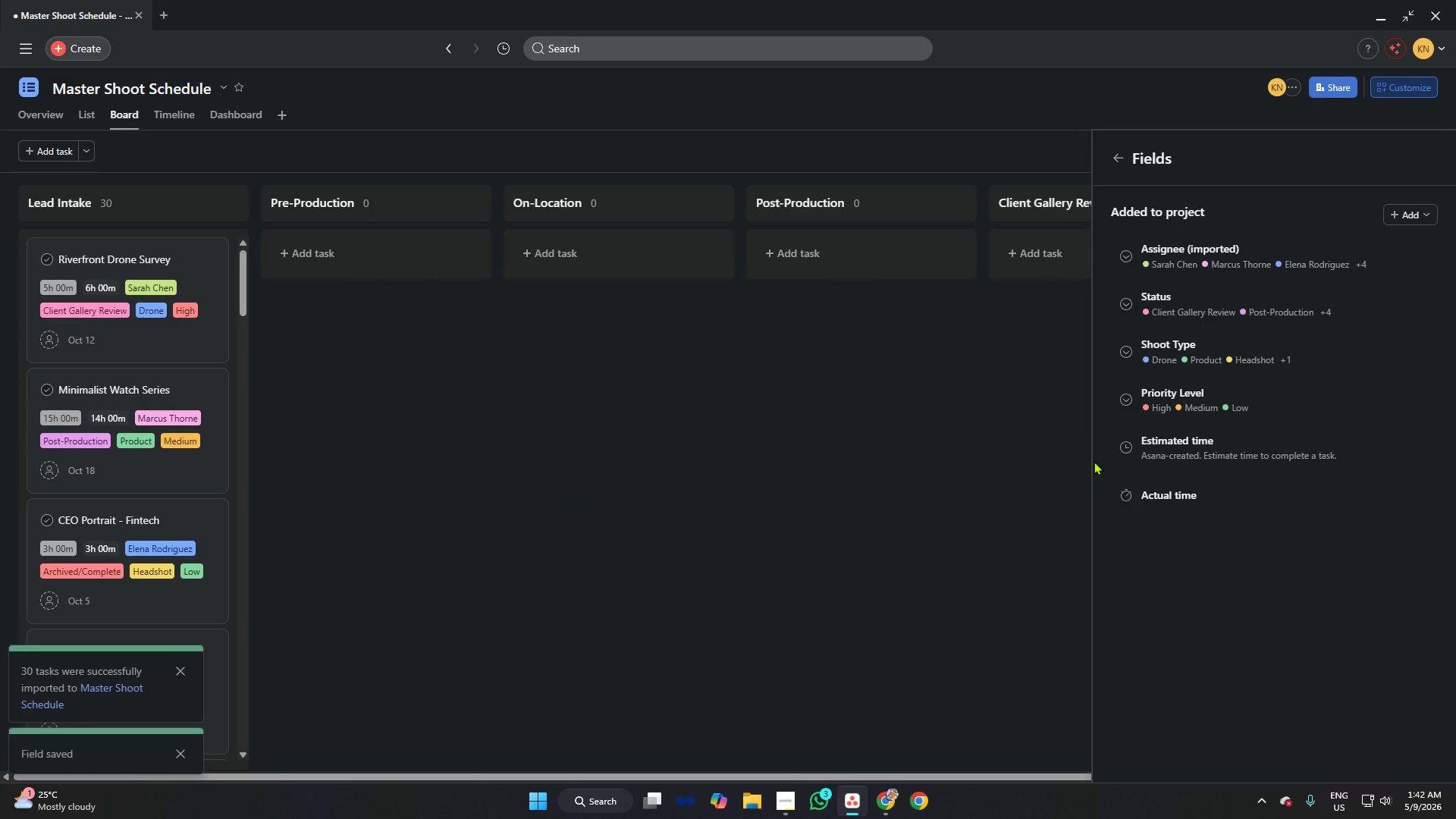 
left_click([1171, 444])
 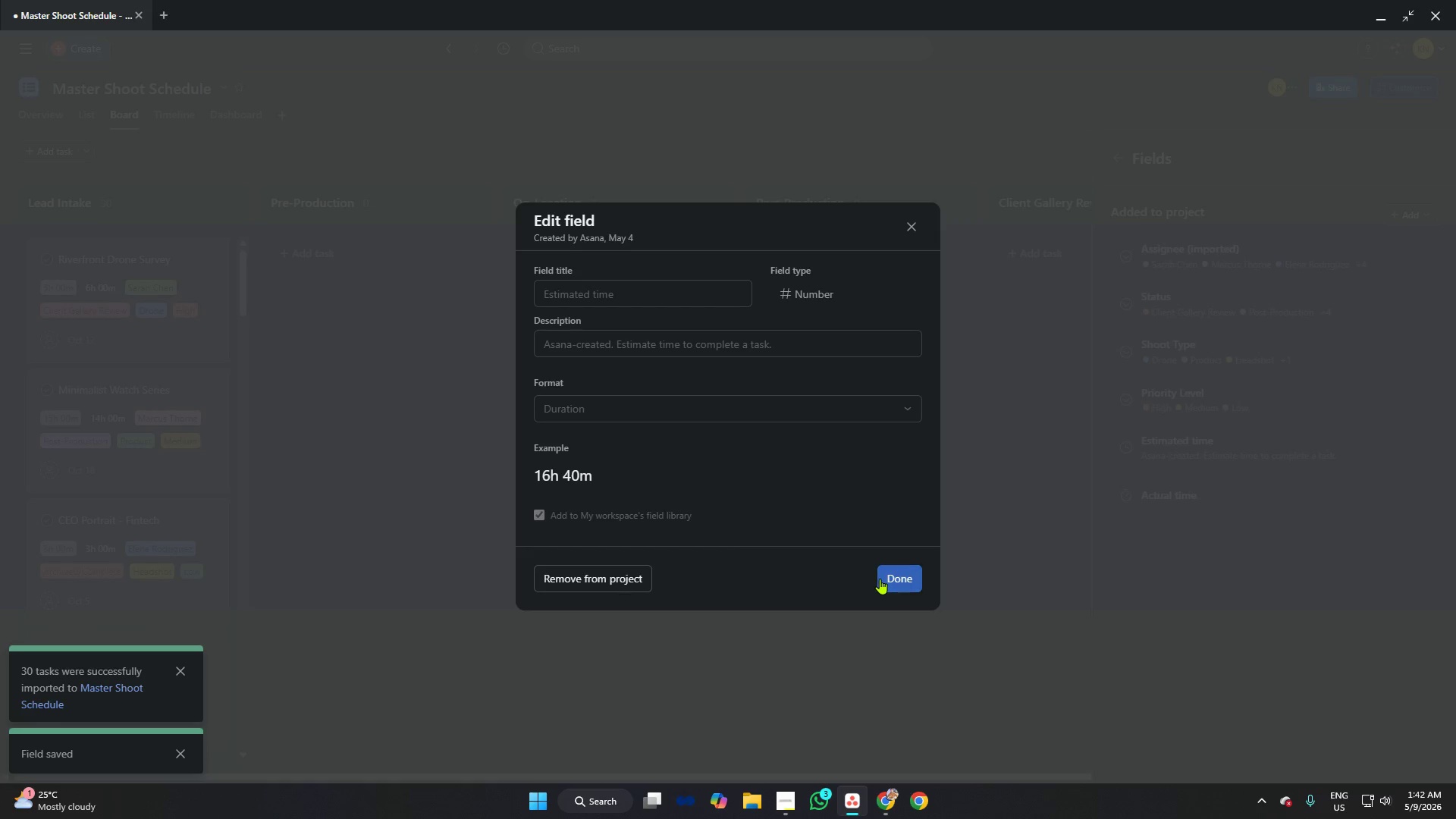 
left_click([895, 579])
 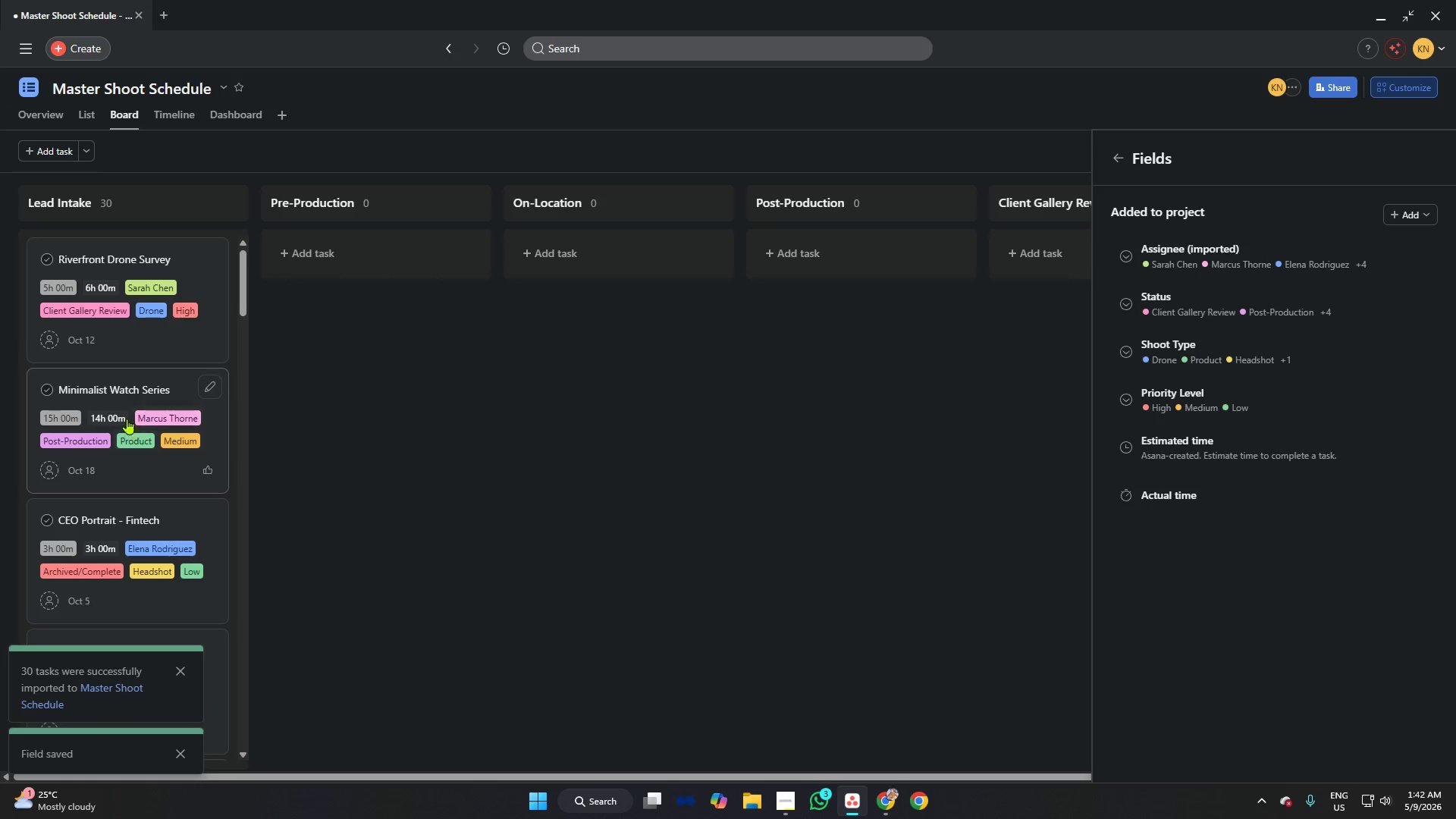 
left_click([102, 415])
 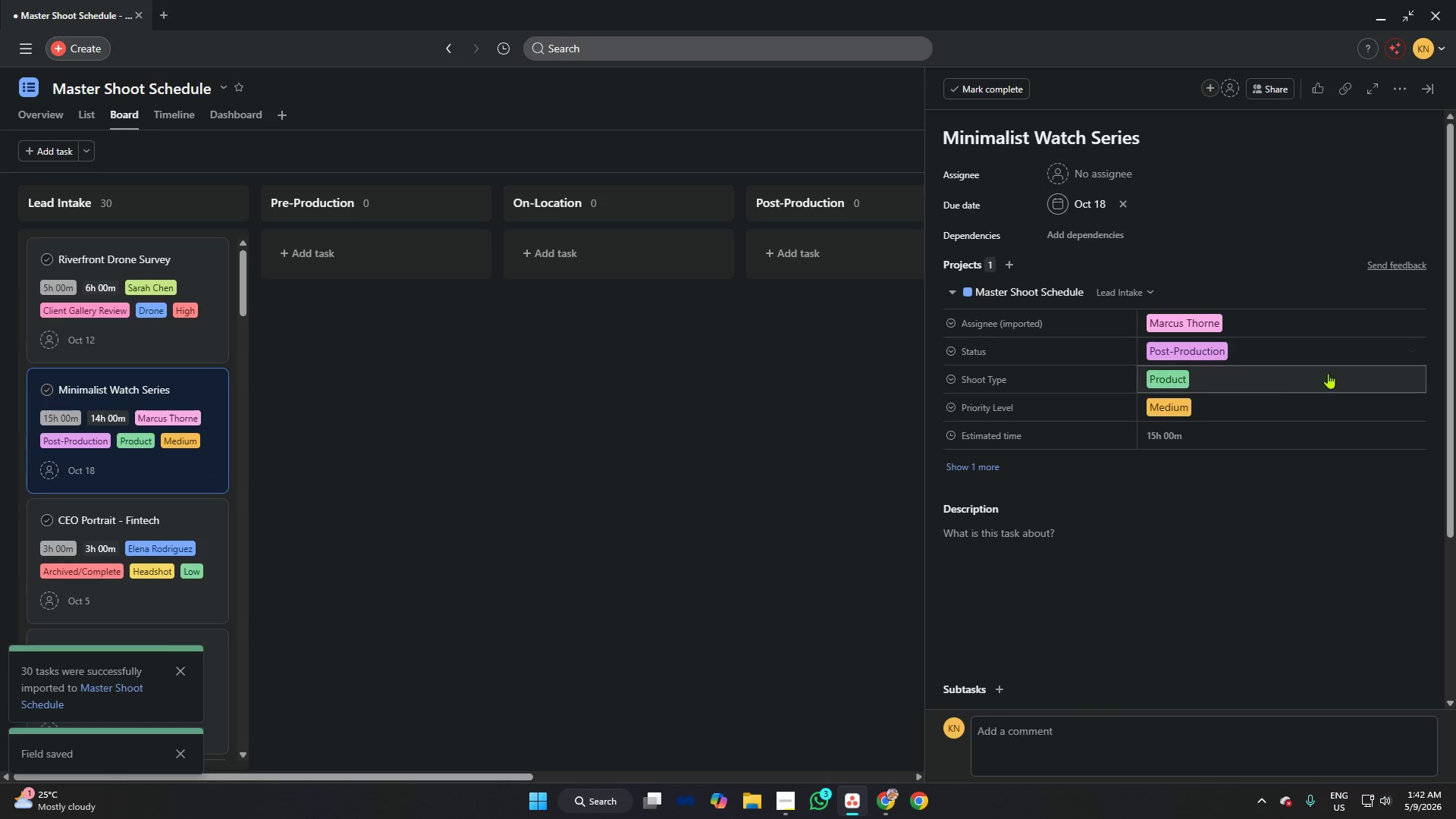 
left_click([1208, 433])
 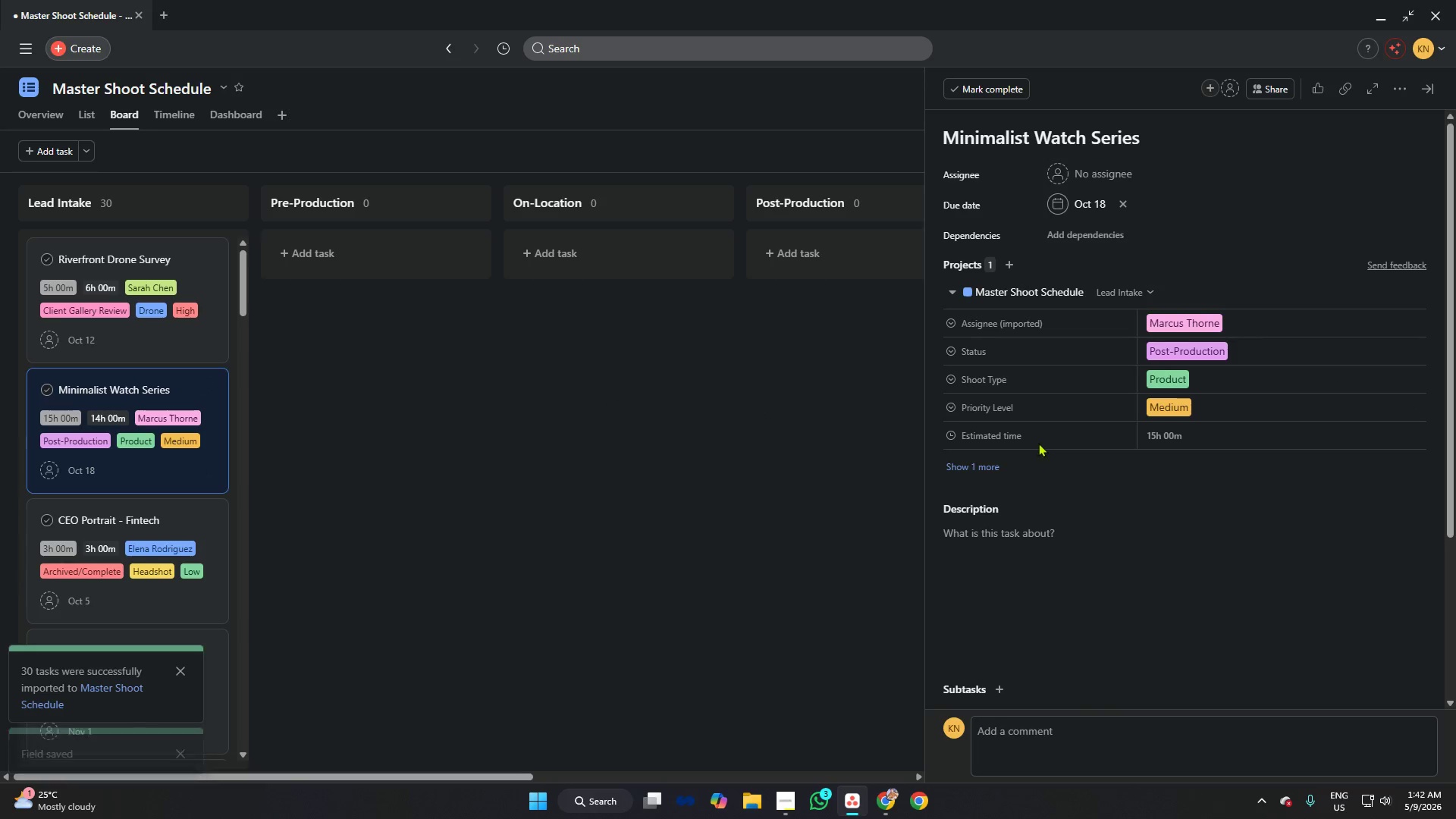 
left_click([1037, 437])
 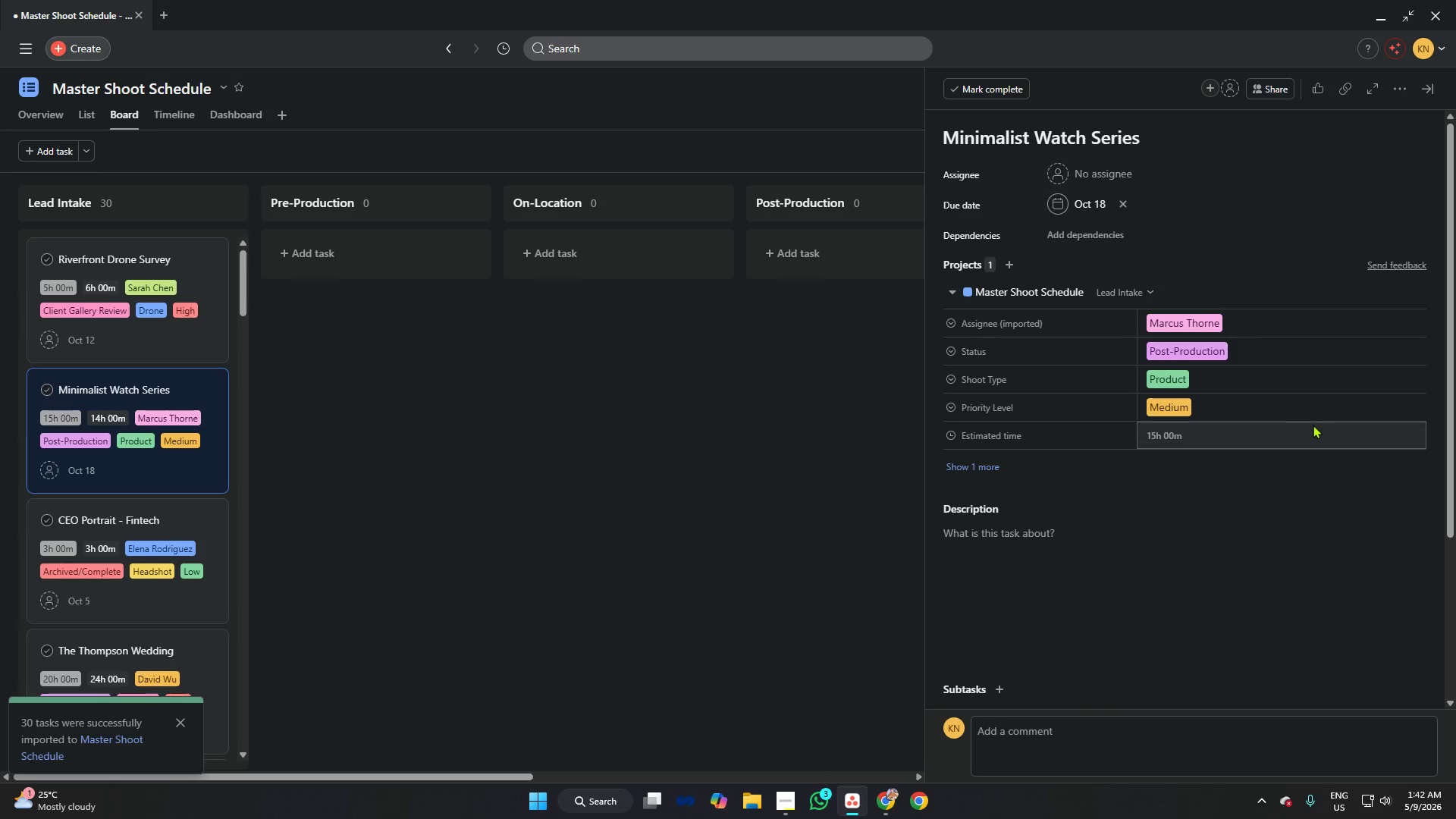 
left_click([1240, 438])
 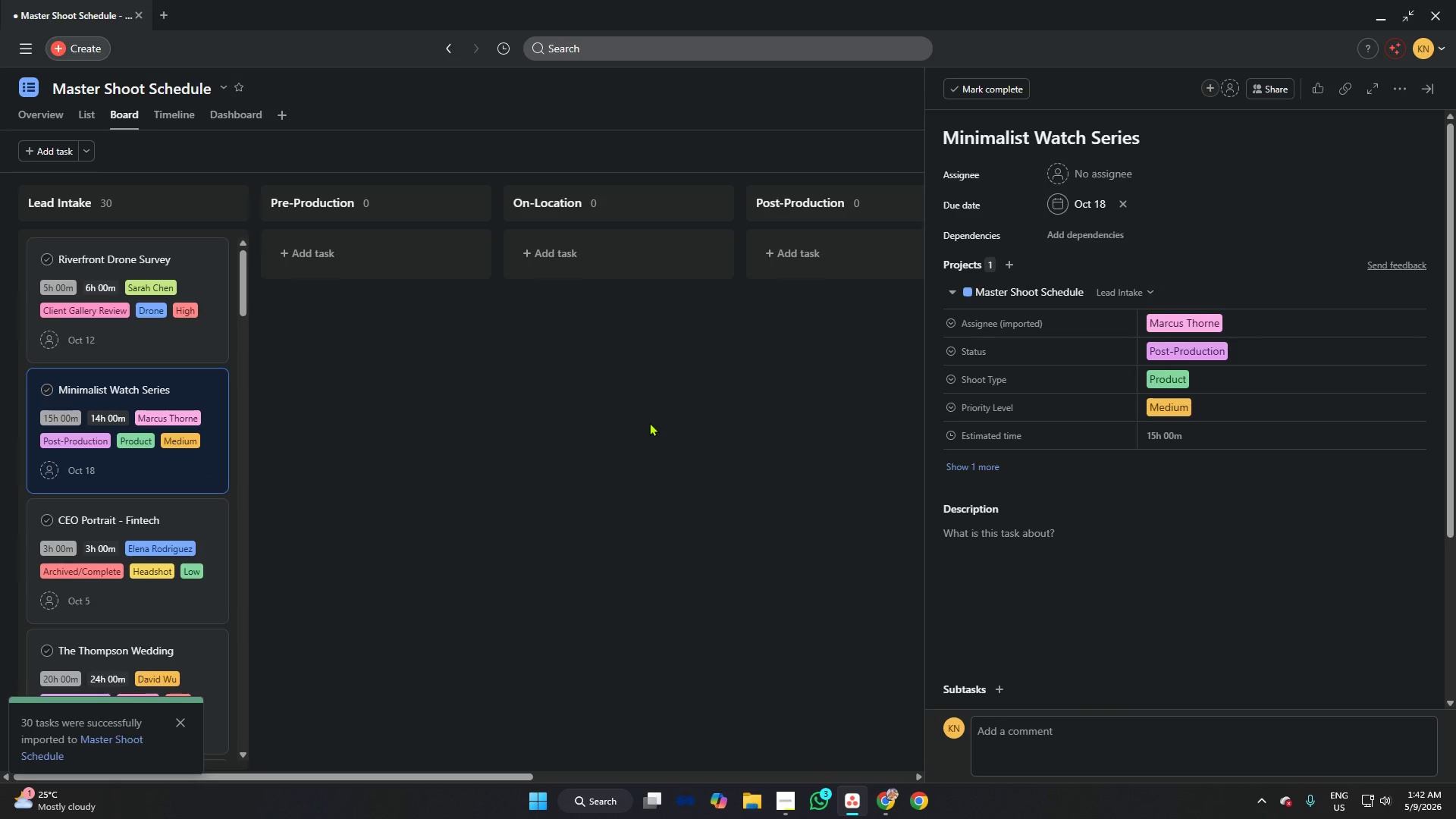 
left_click([649, 422])
 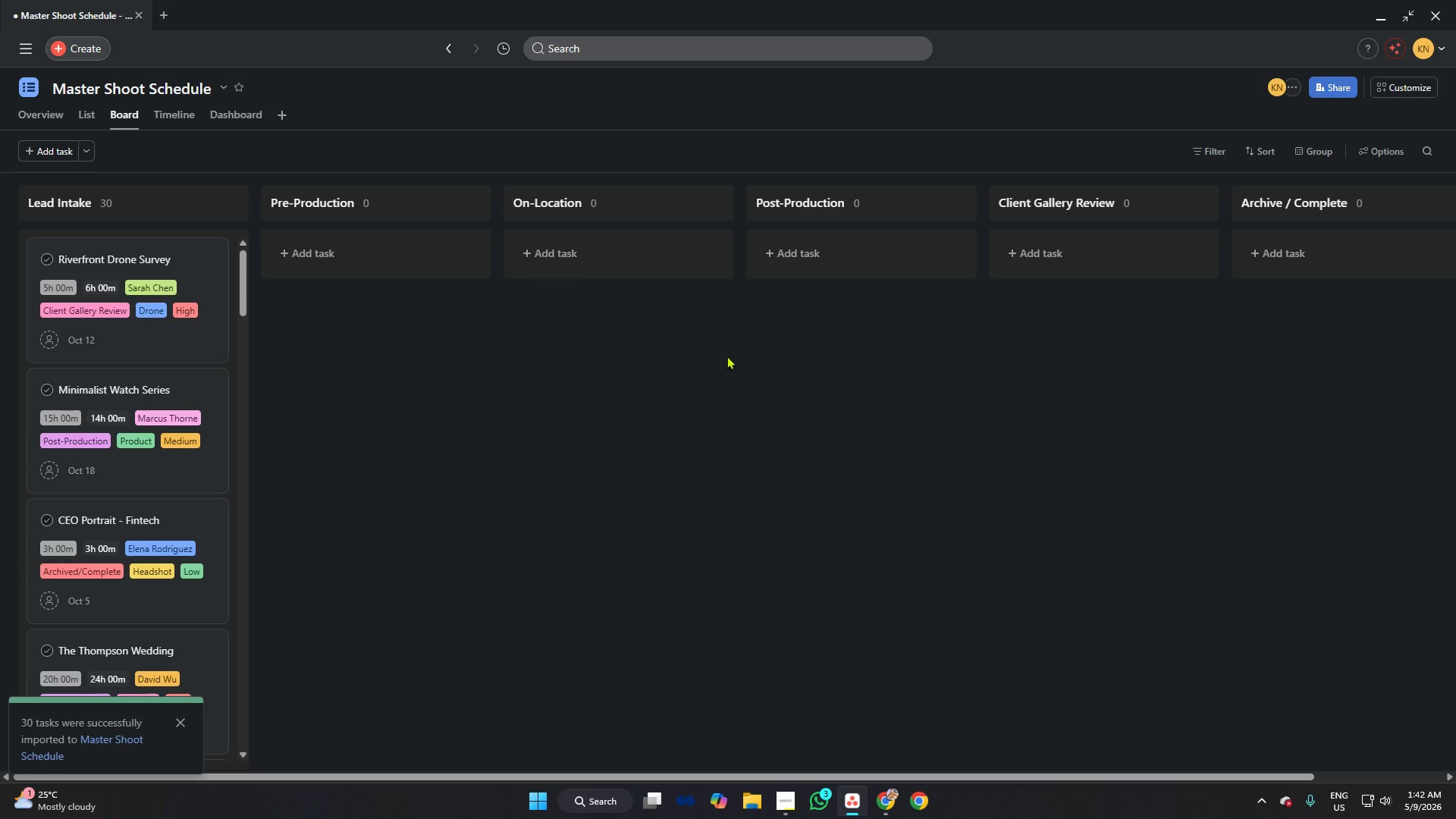 
wait(11.64)
 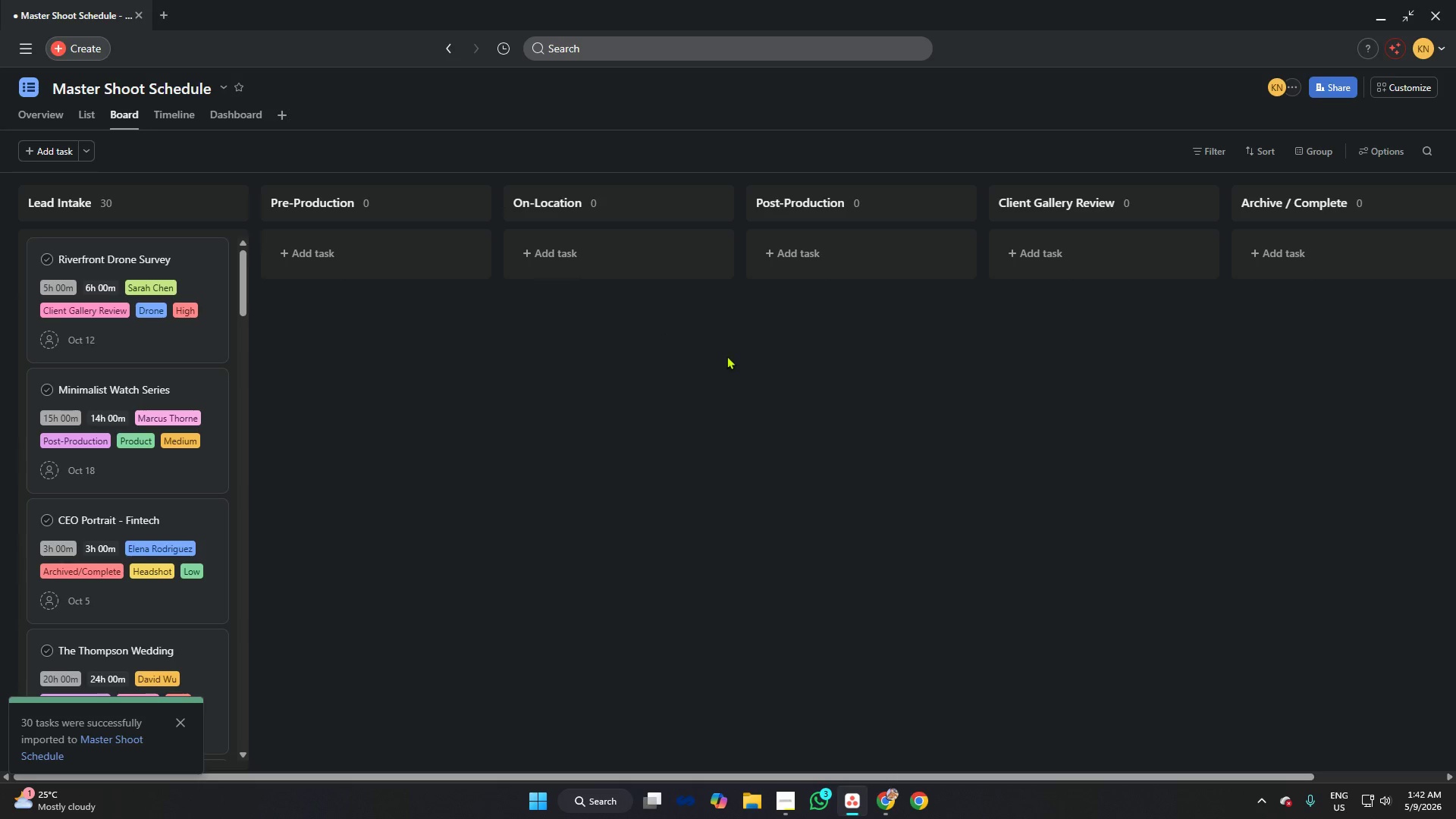 
left_click([1389, 80])
 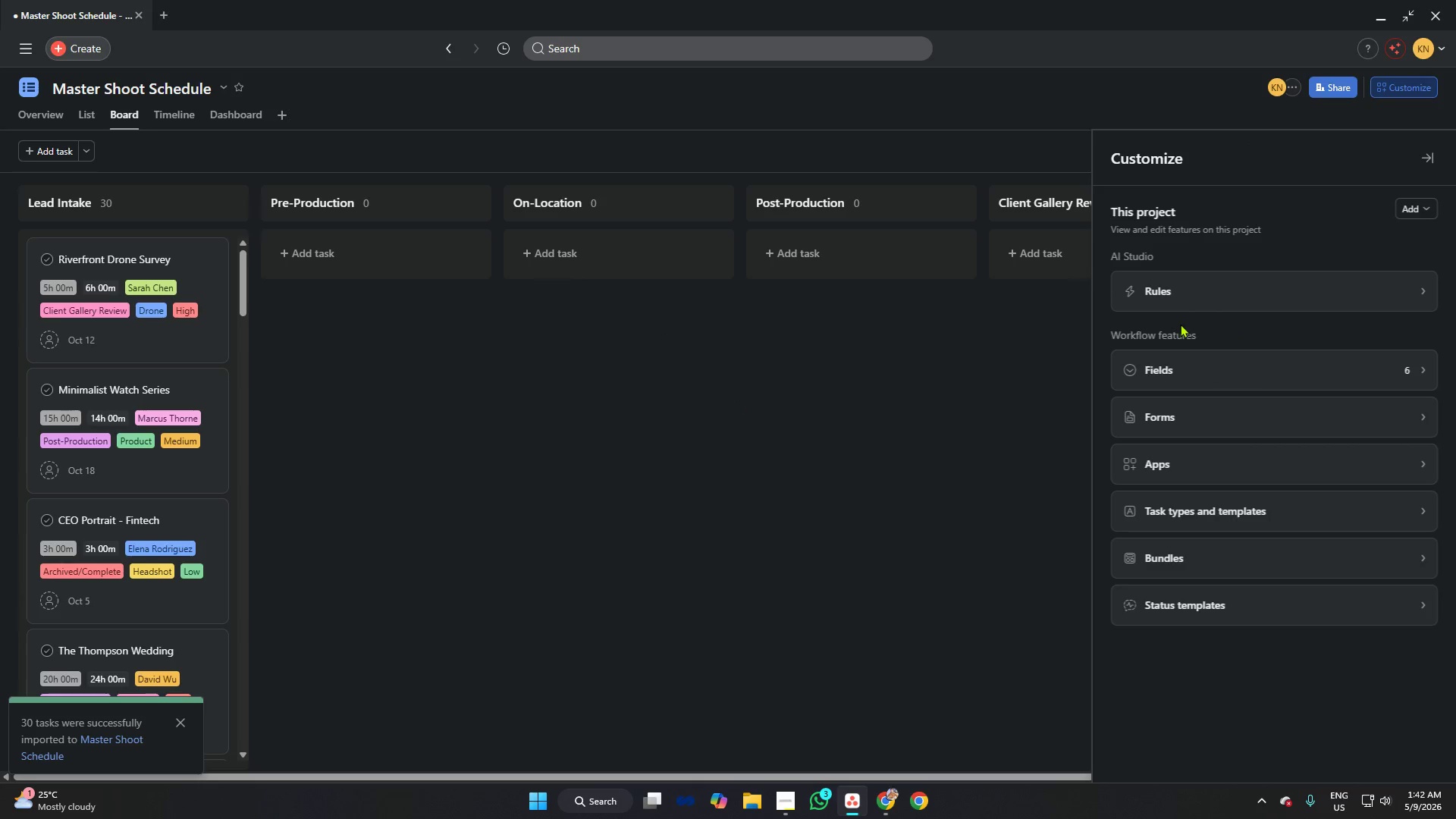 
left_click([1188, 379])
 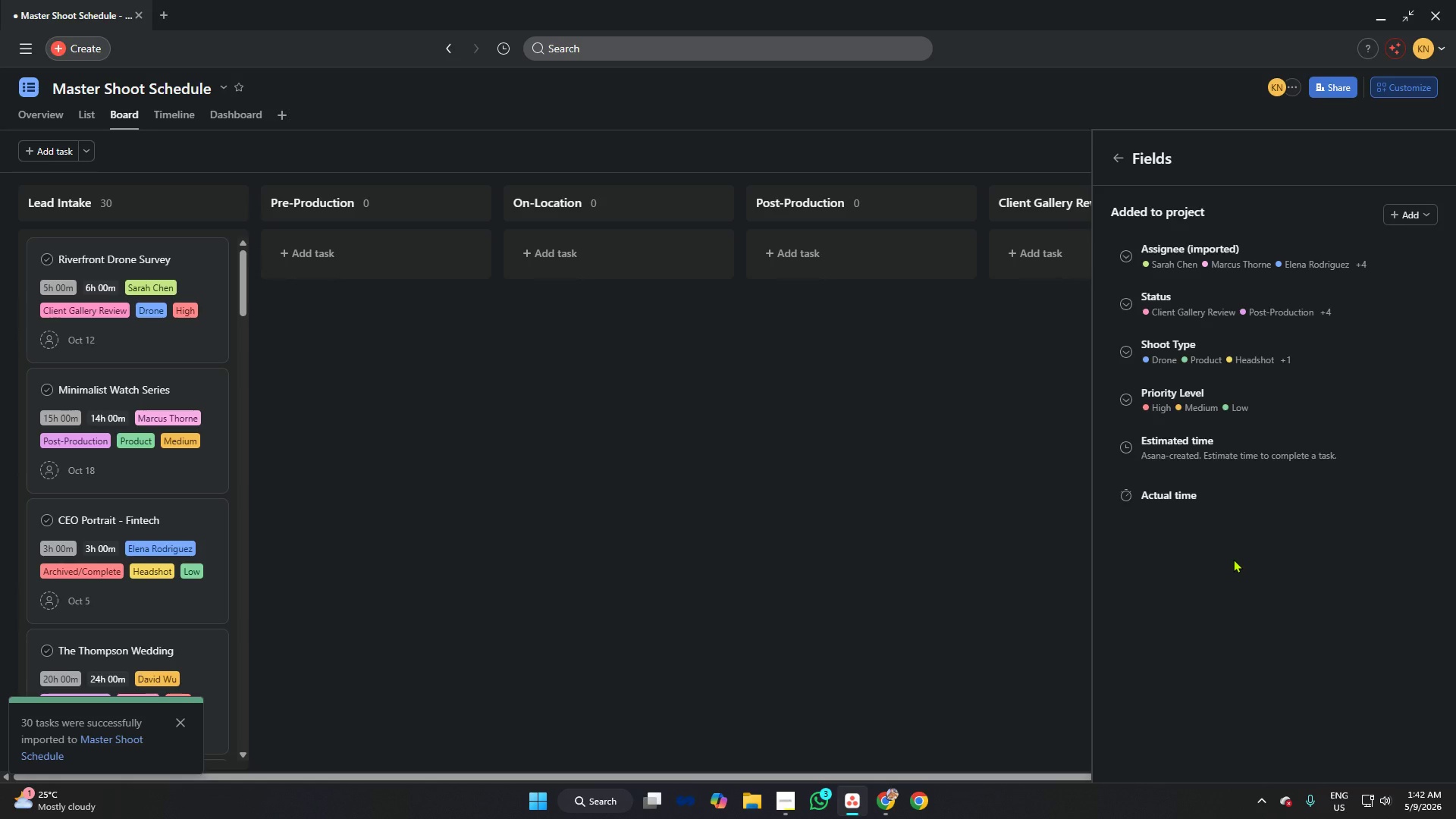 
wait(7.95)
 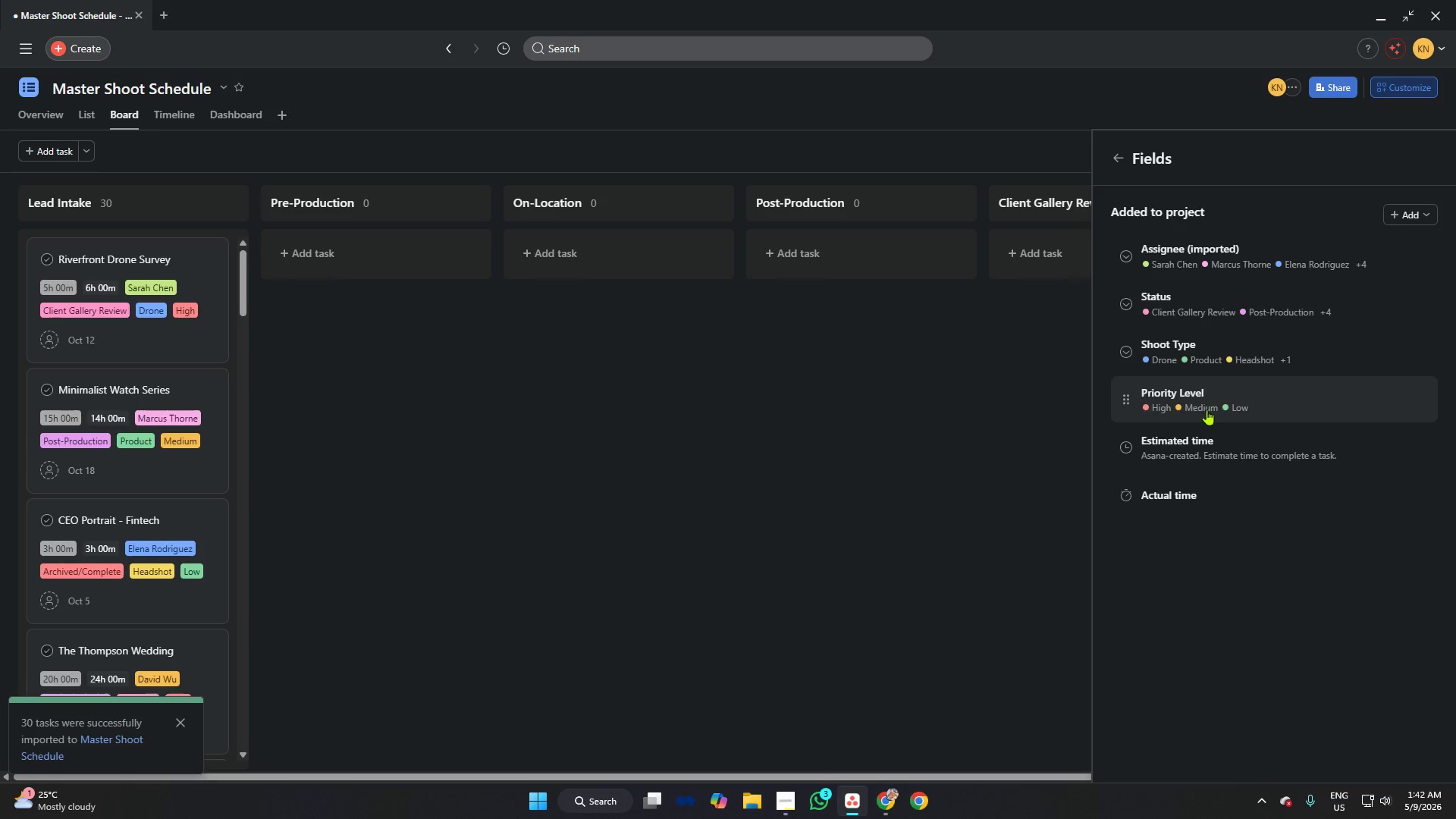 
left_click([1232, 458])
 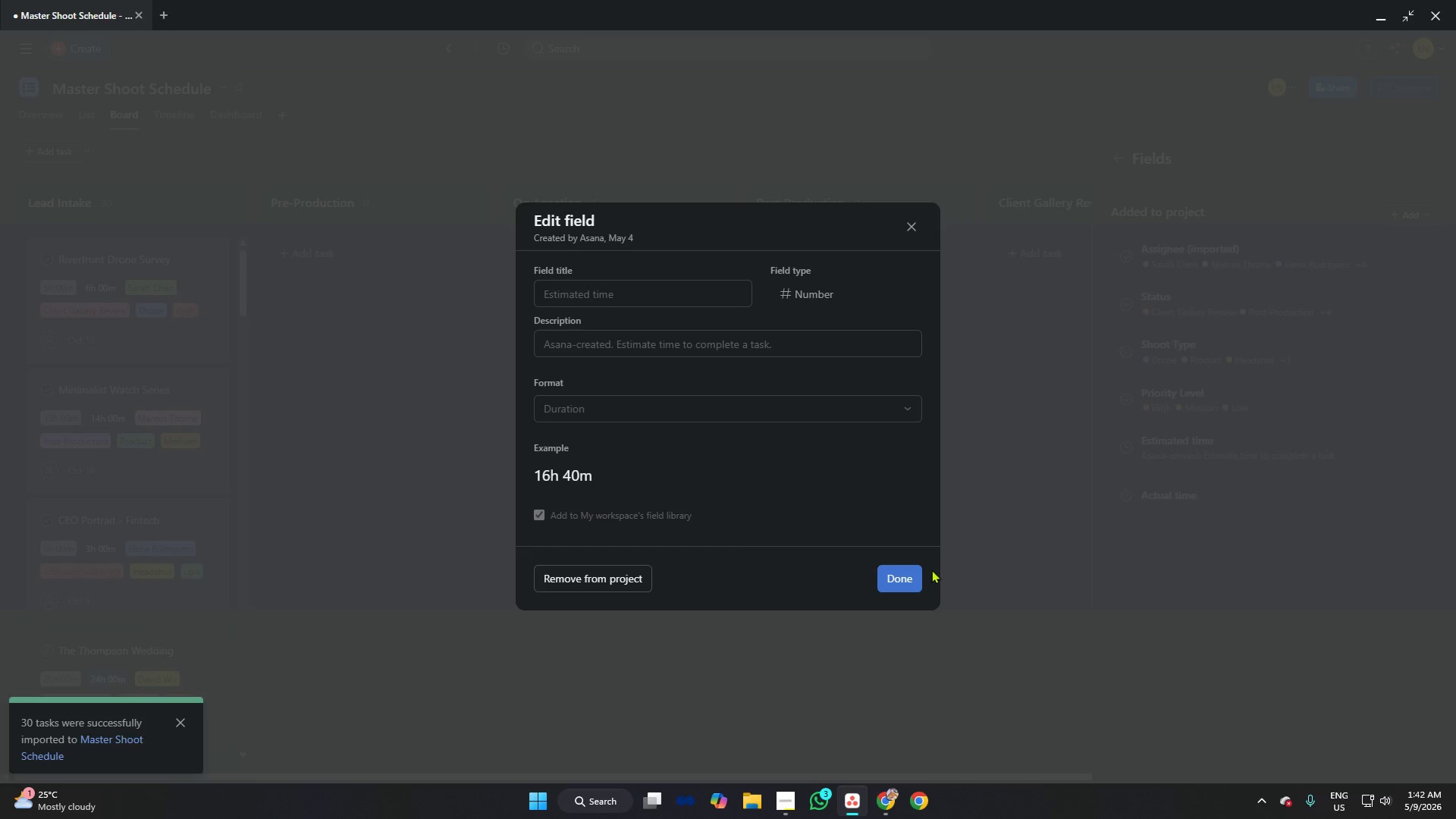 
left_click([909, 577])
 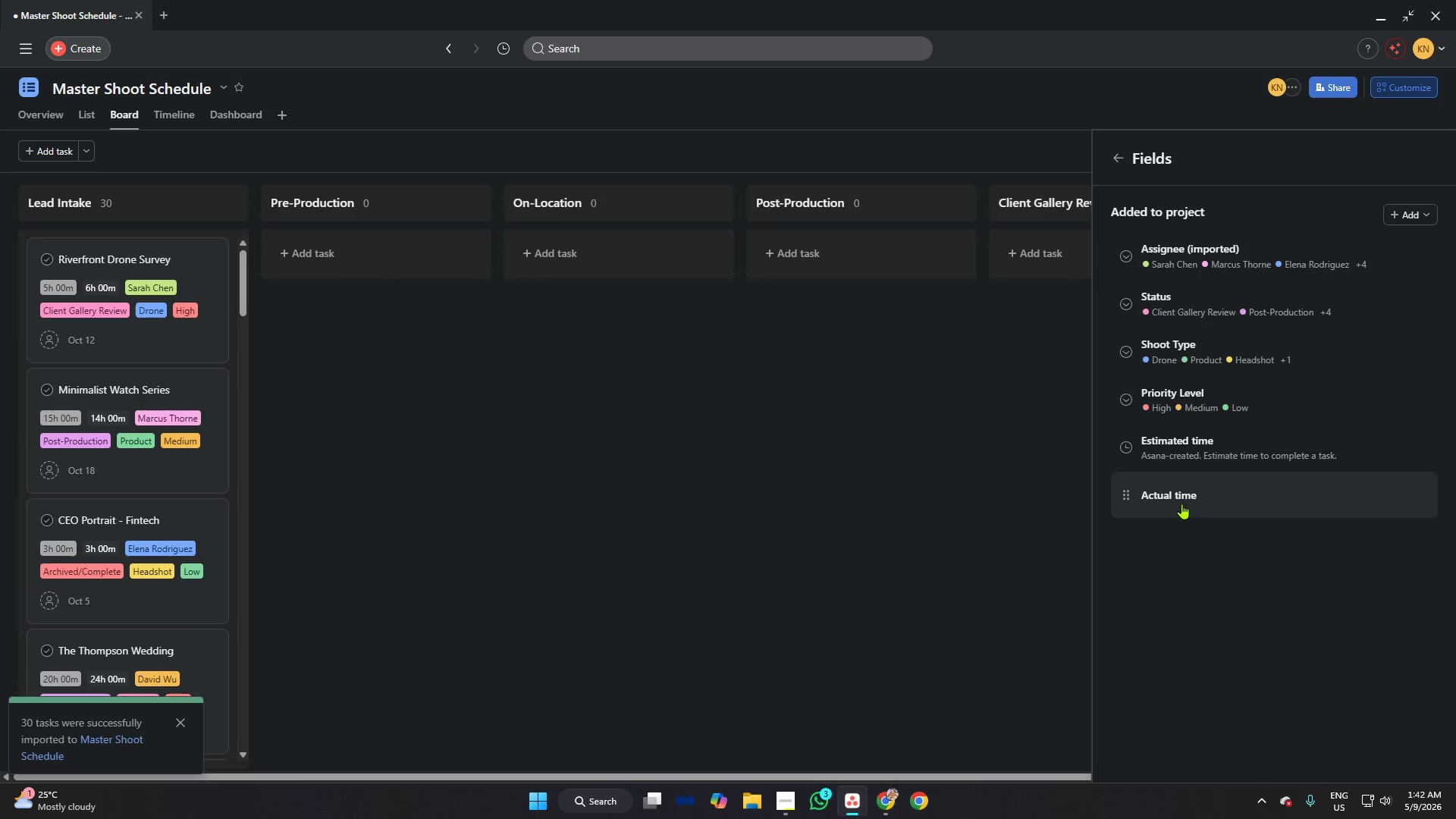 
left_click([1194, 508])
 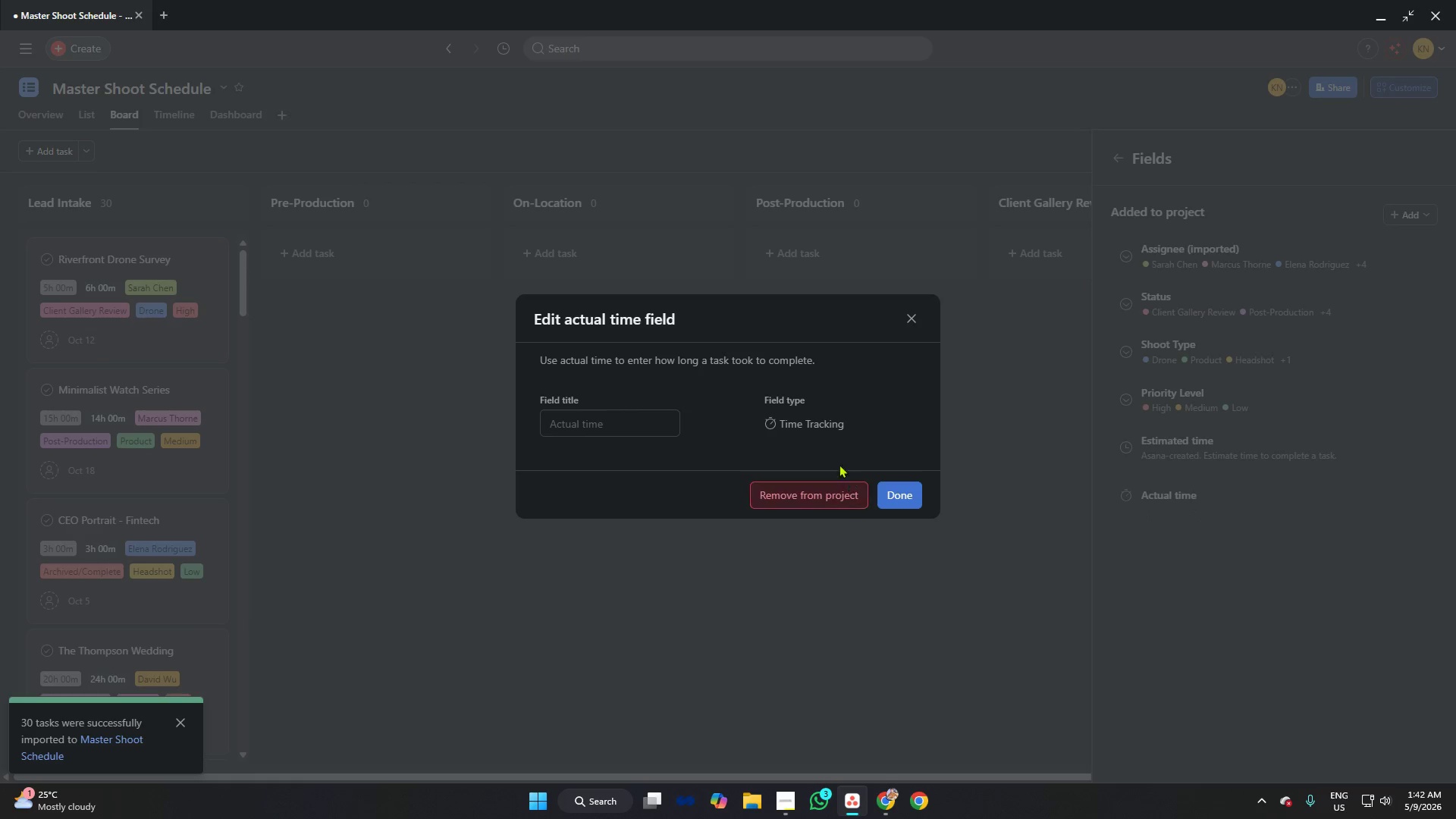 
left_click([802, 421])
 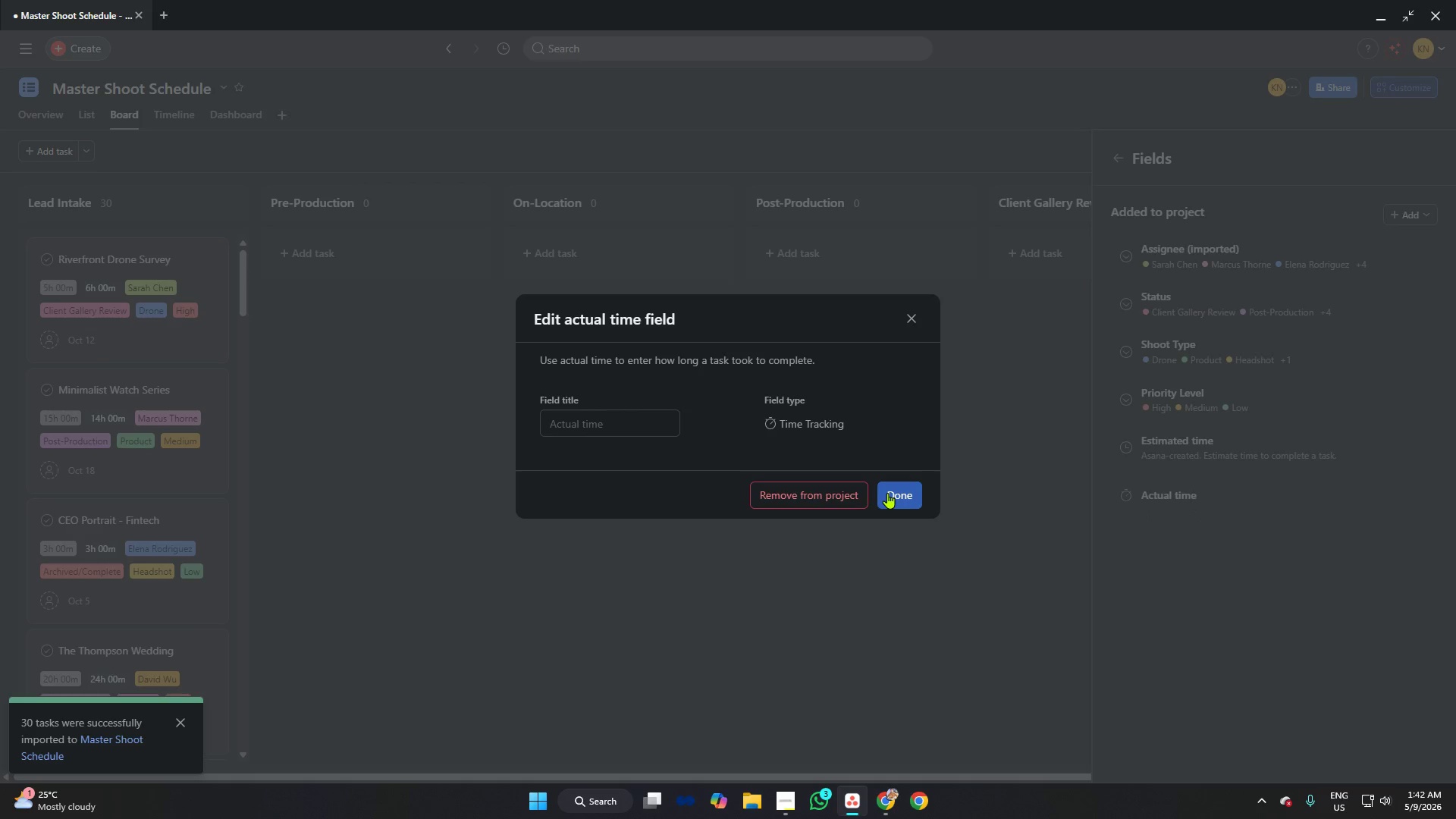 
left_click([887, 493])
 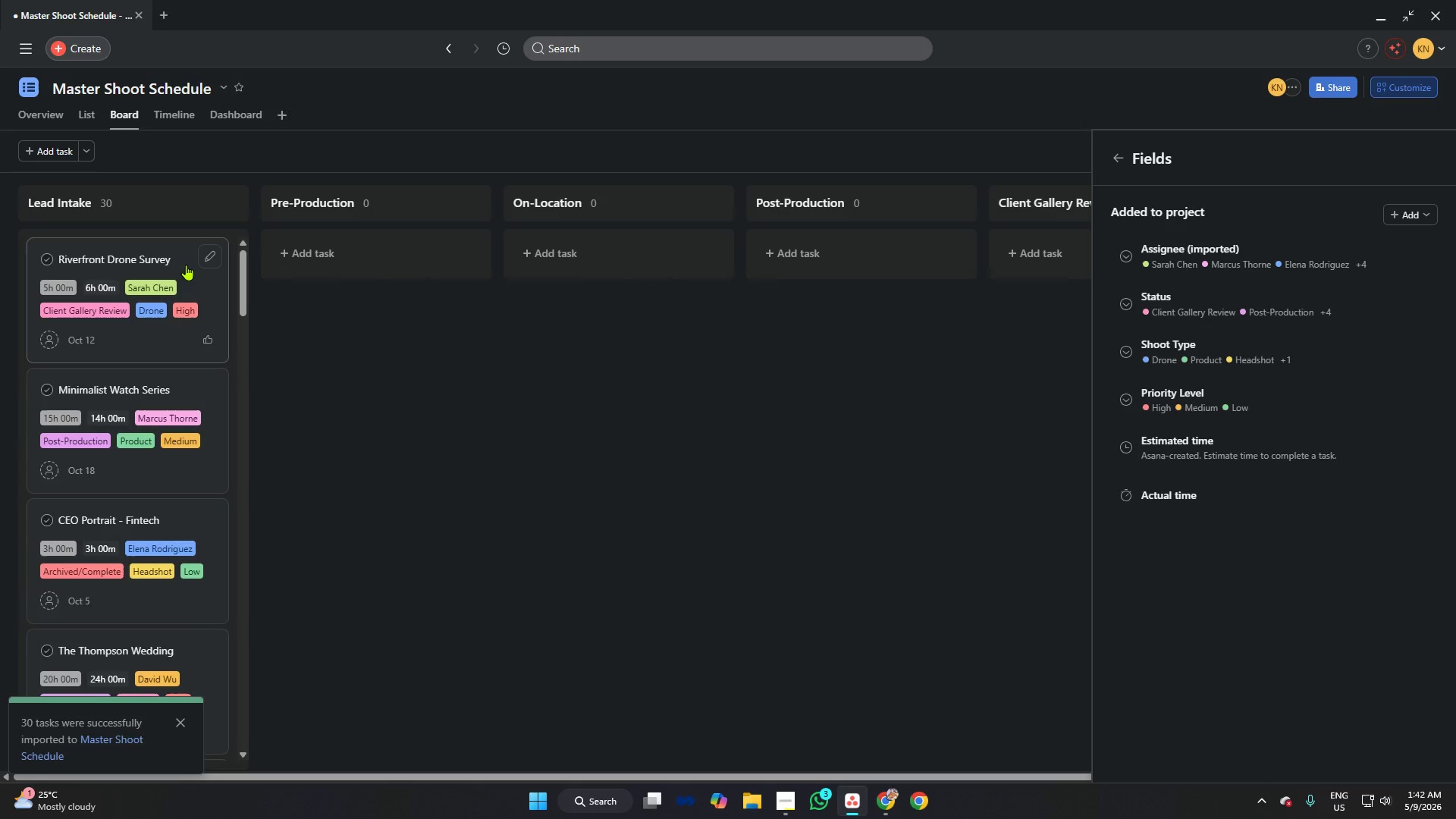 
left_click([207, 258])
 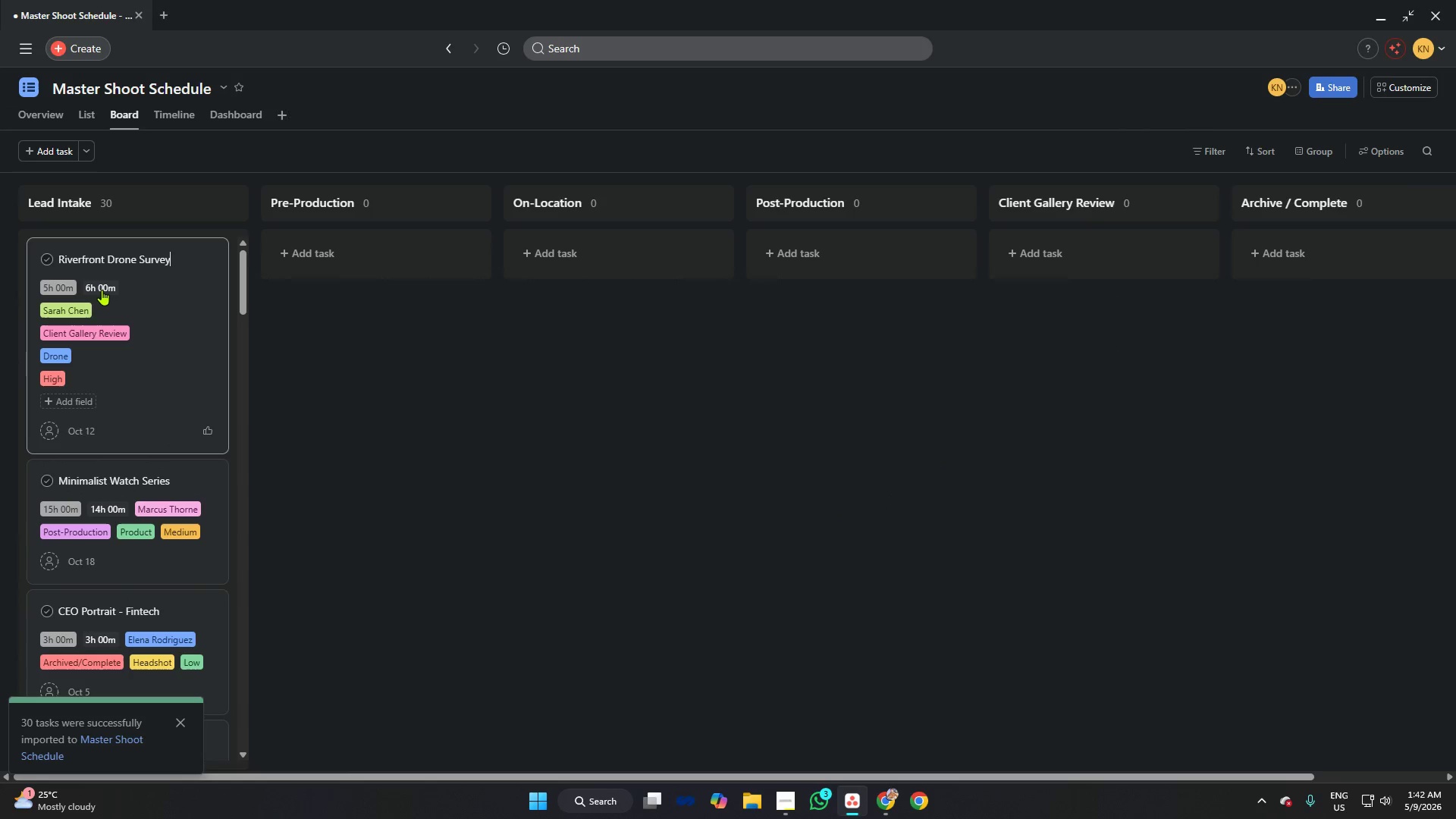 
left_click_drag(start_coordinate=[97, 285], to_coordinate=[91, 286])
 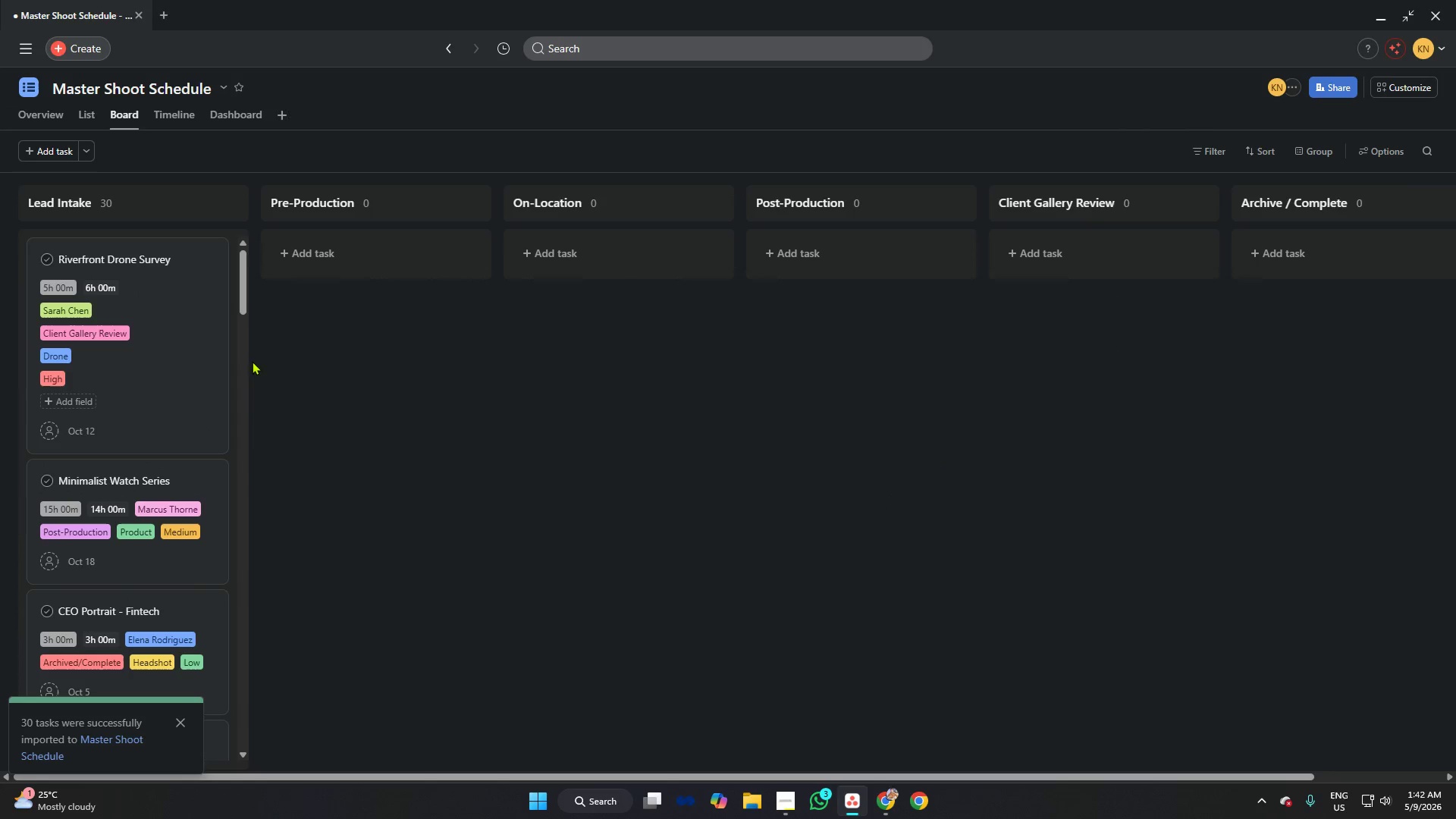 
left_click([171, 291])
 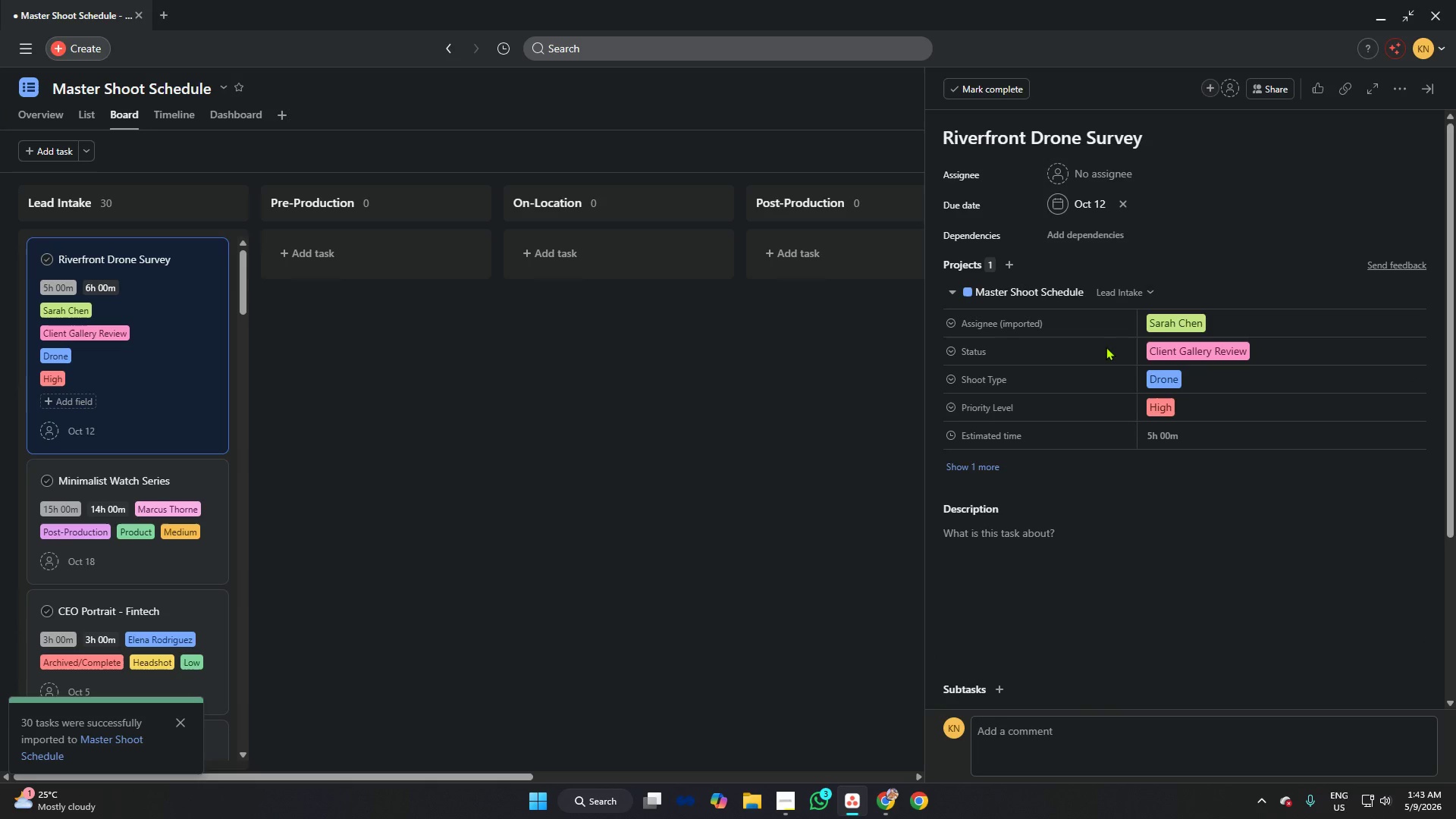 
wait(6.72)
 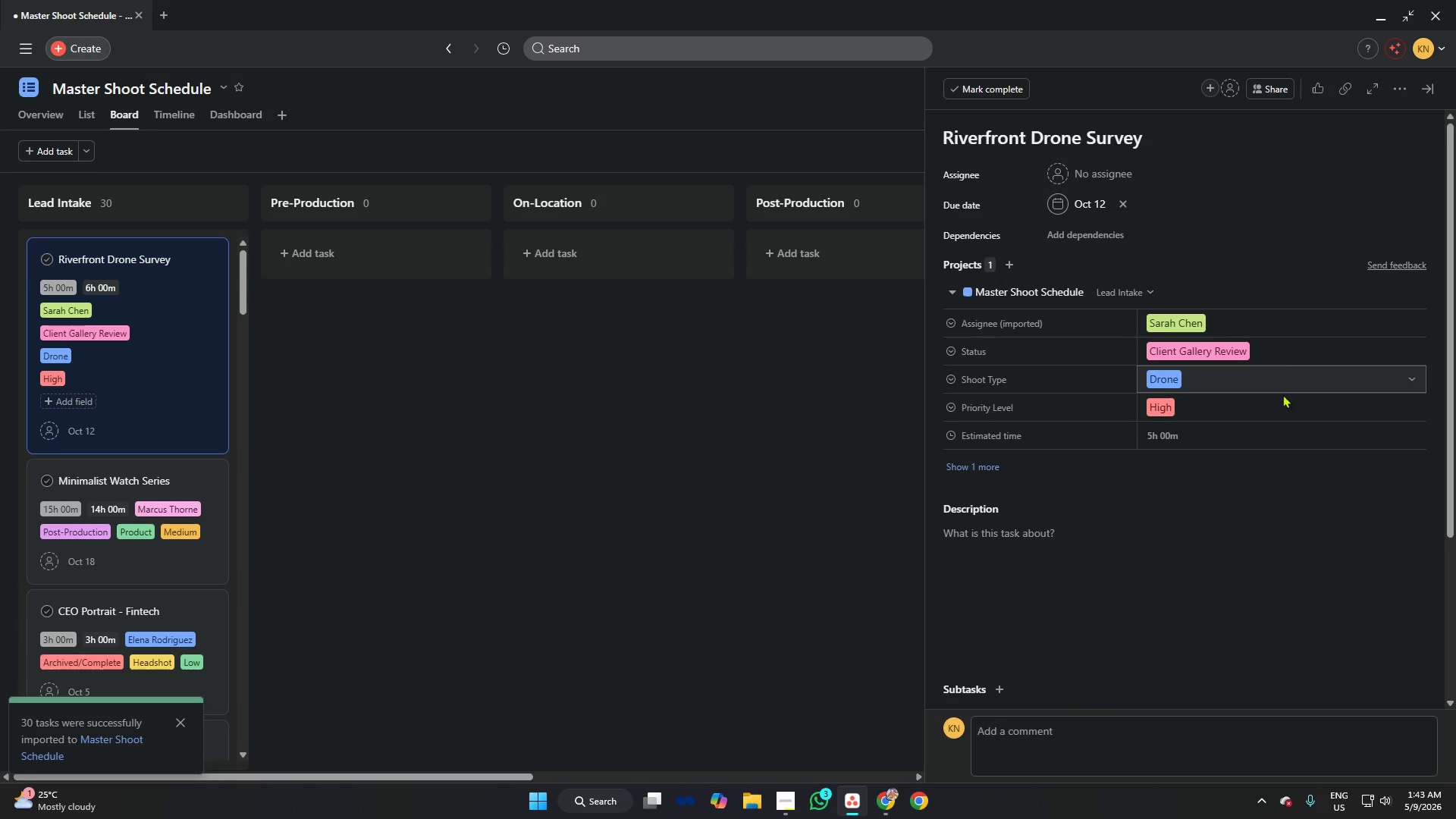 
scroll: coordinate [1093, 382], scroll_direction: down, amount: 1.0
 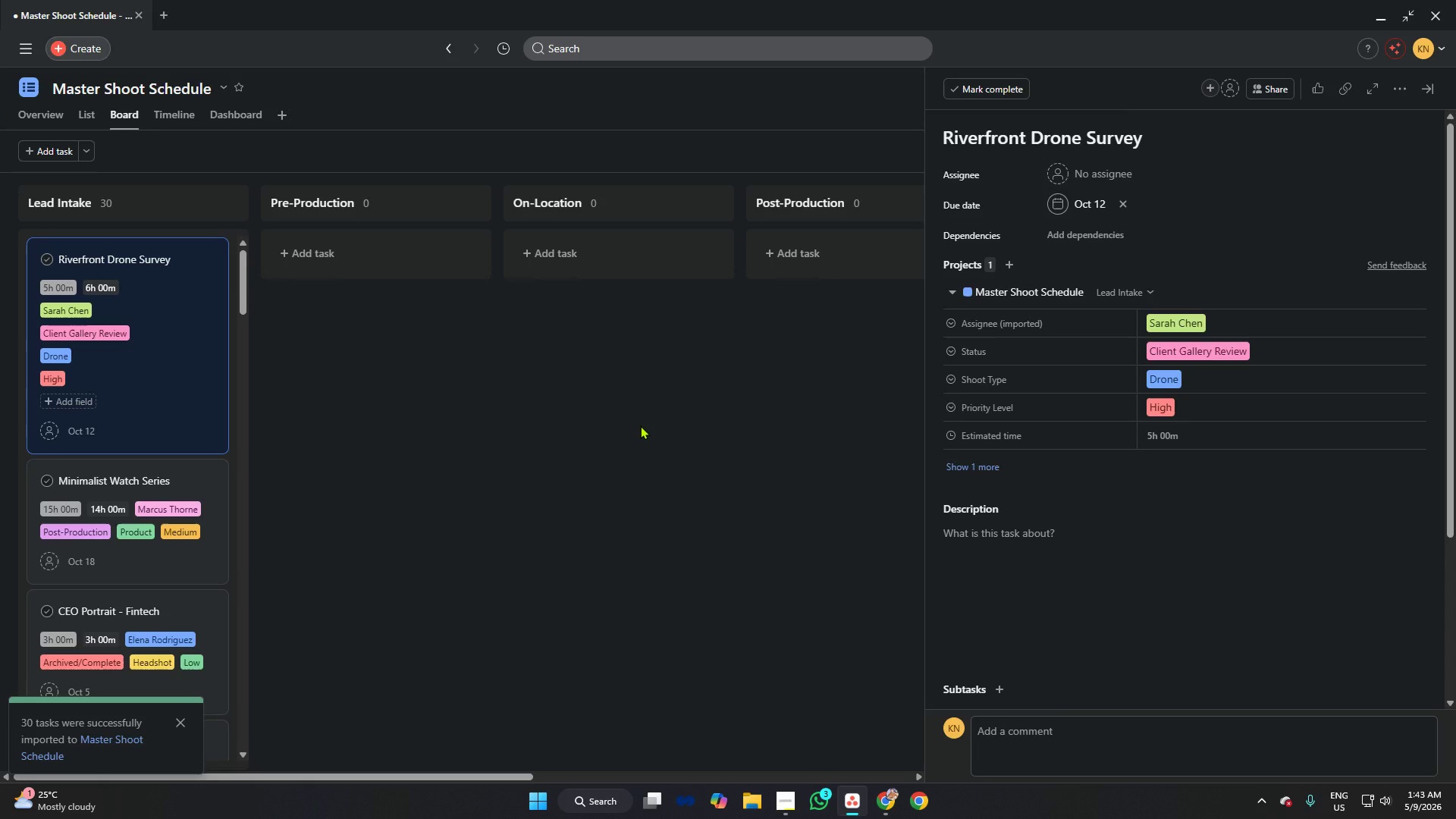 
left_click([640, 425])
 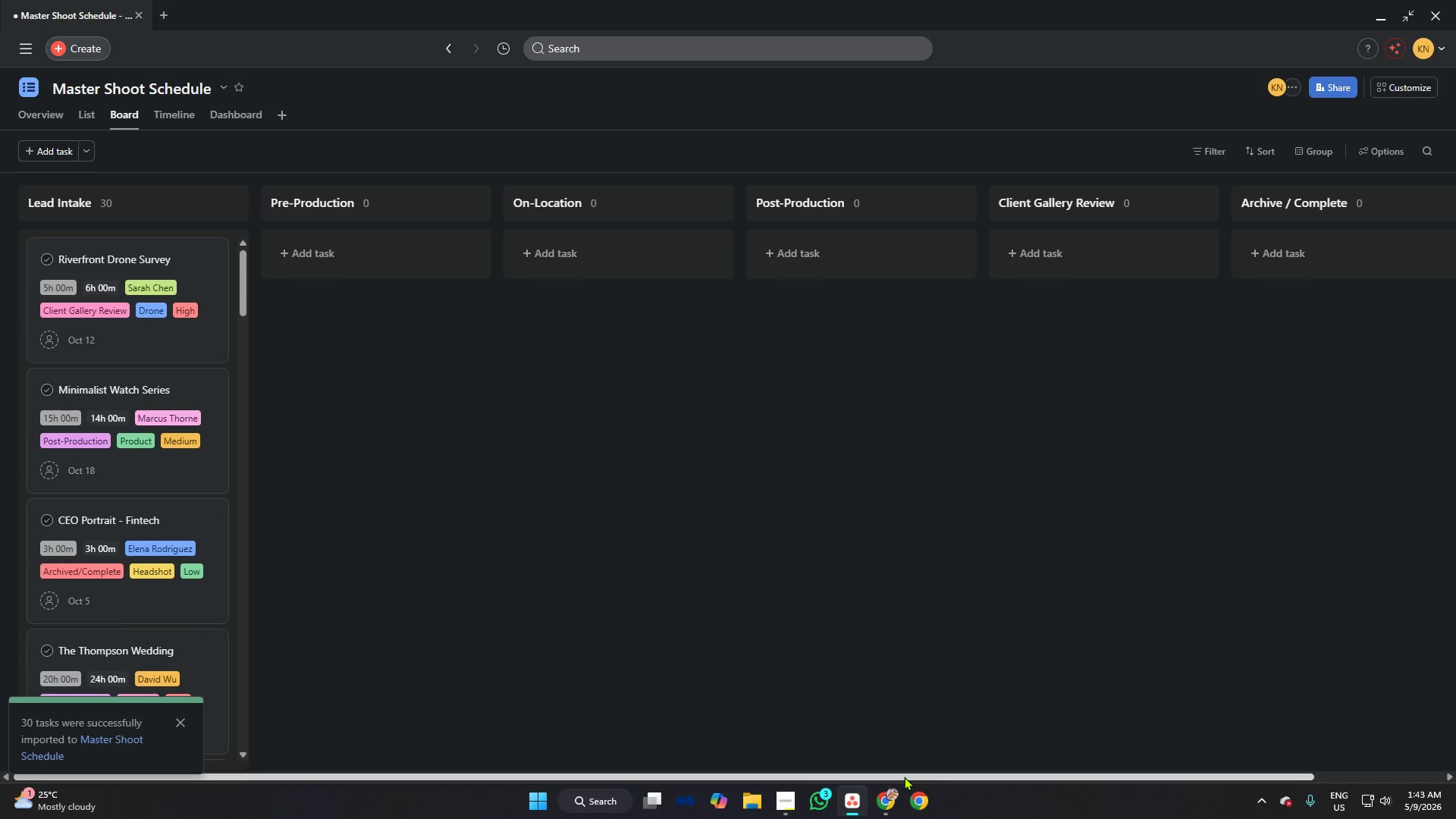 
wait(11.41)
 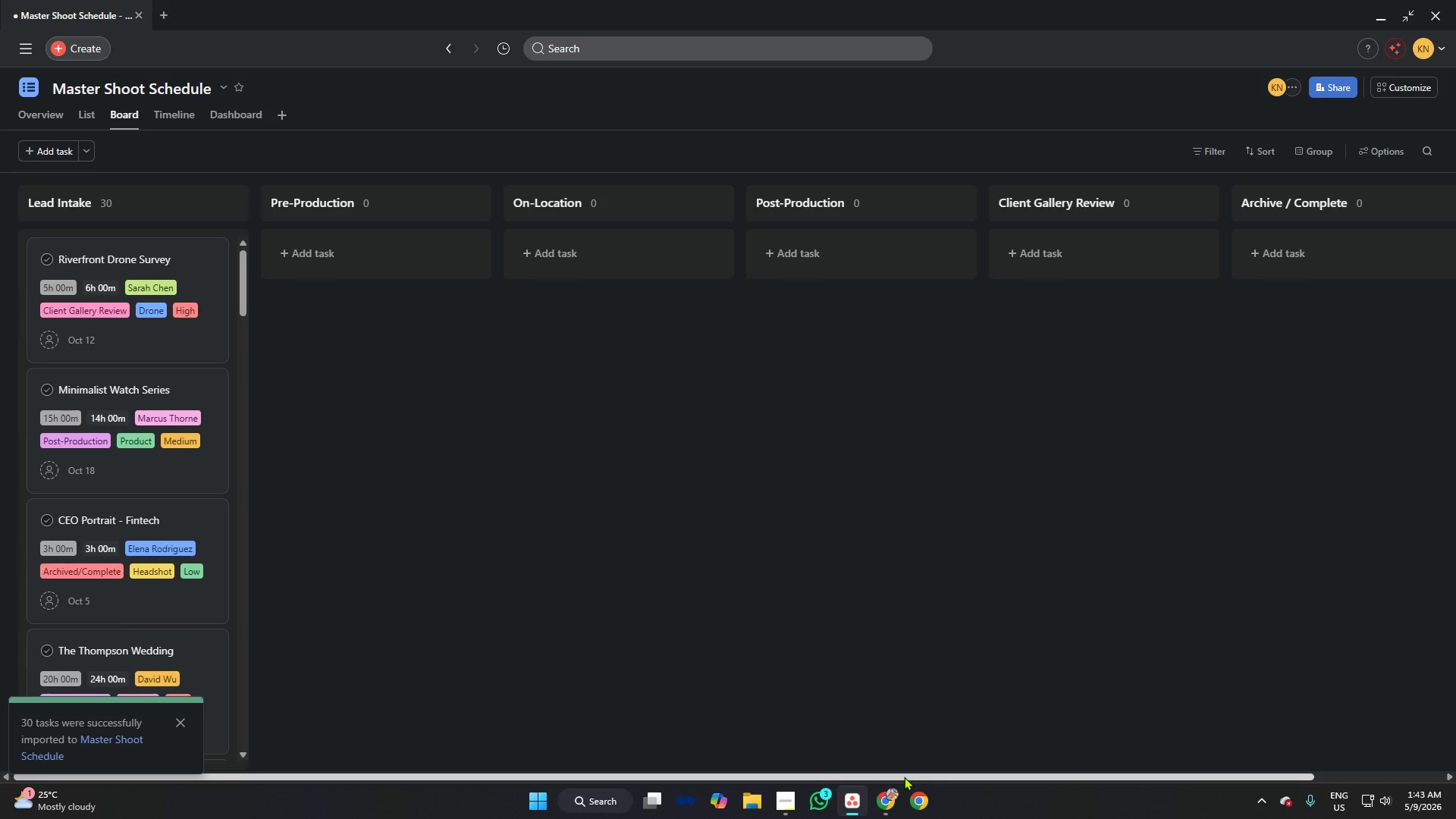 
left_click([878, 801])
 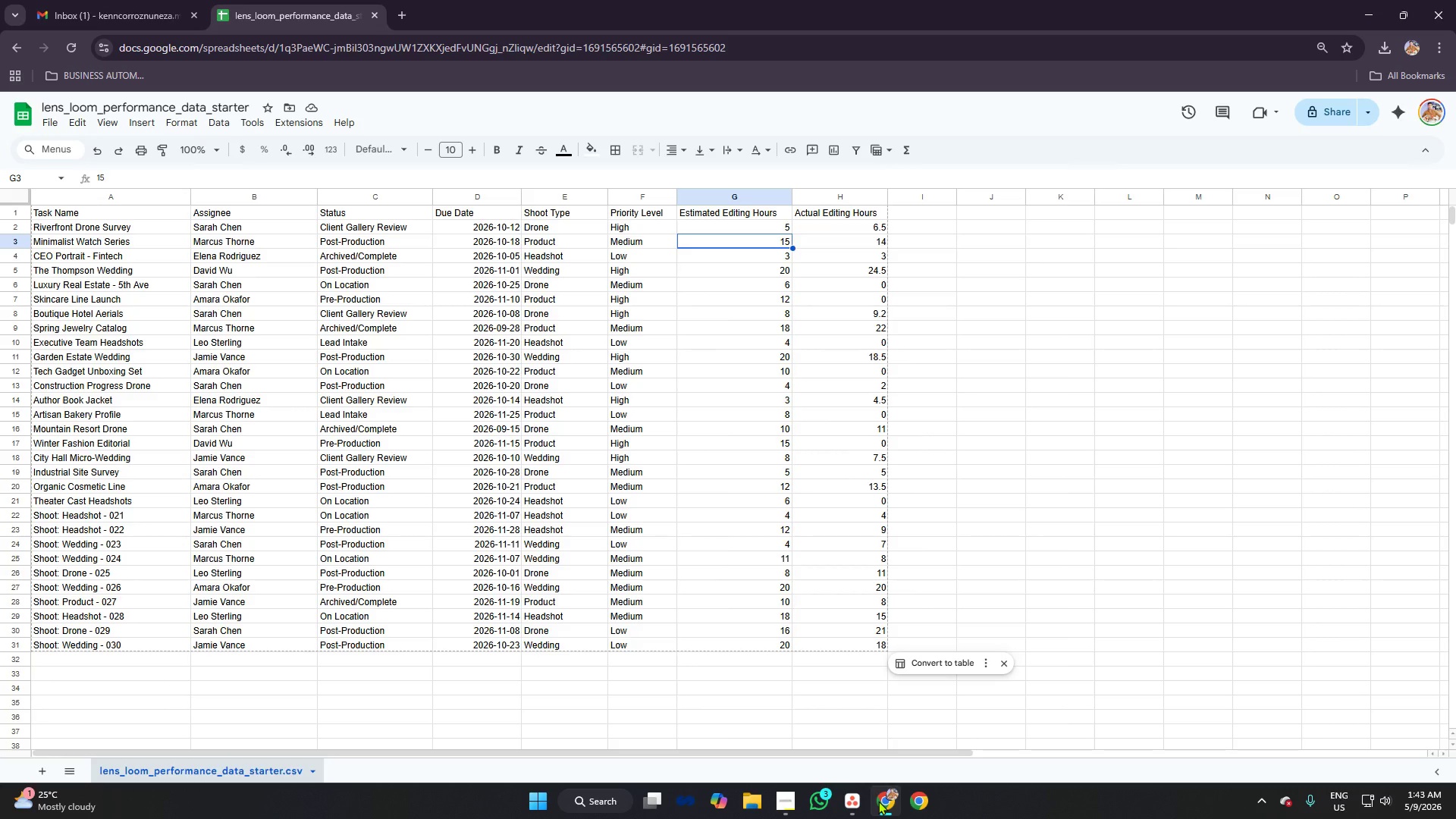 
left_click([878, 801])
 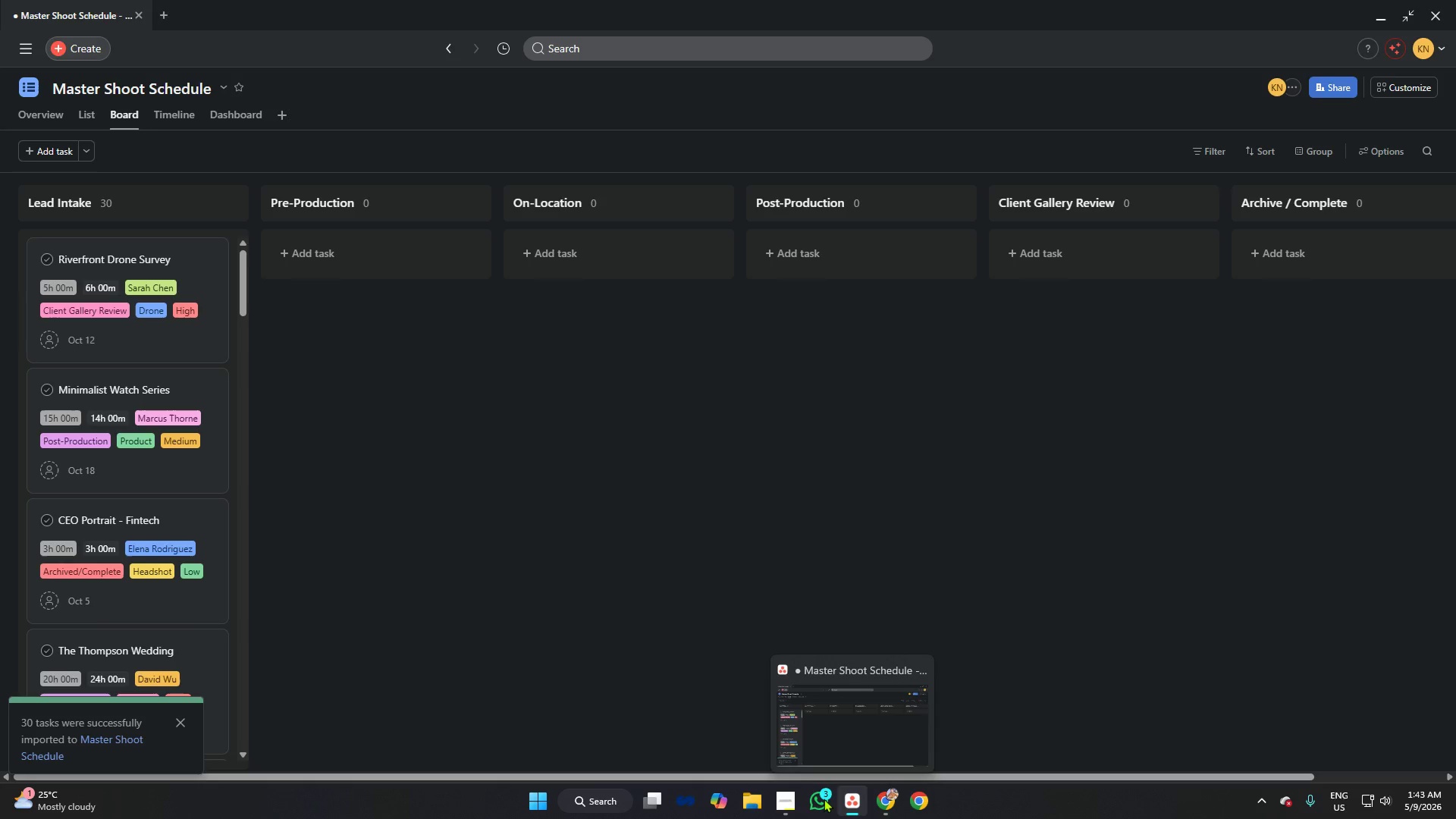 
left_click([786, 803])